 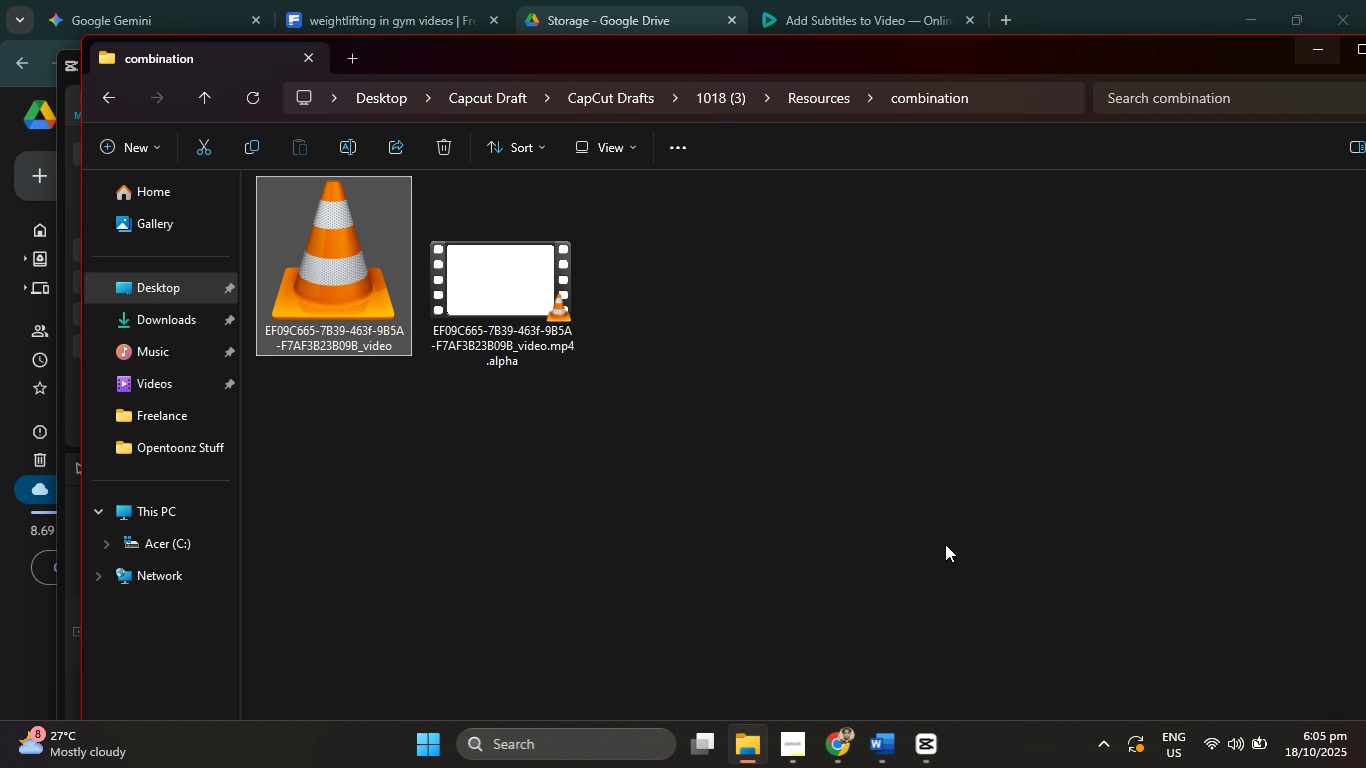 
left_click([932, 752])
 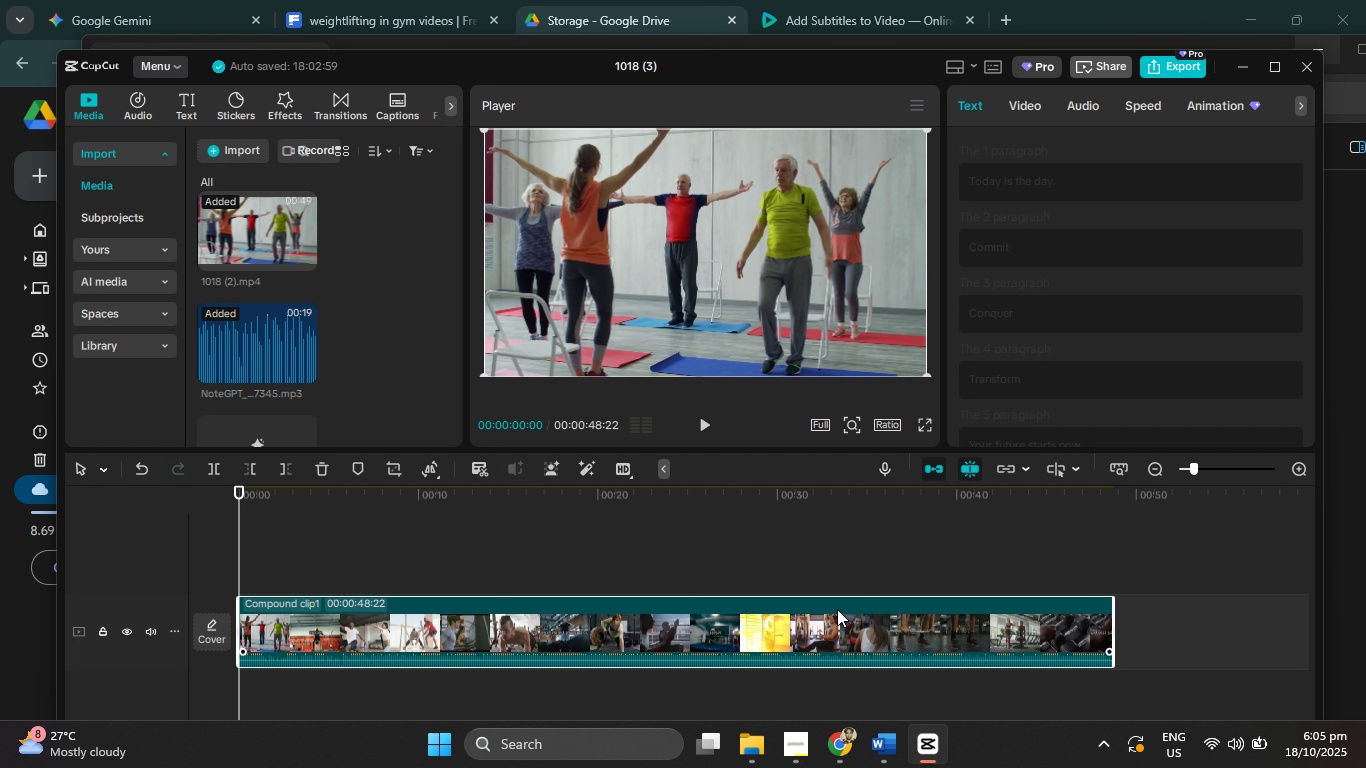 
right_click([837, 609])
 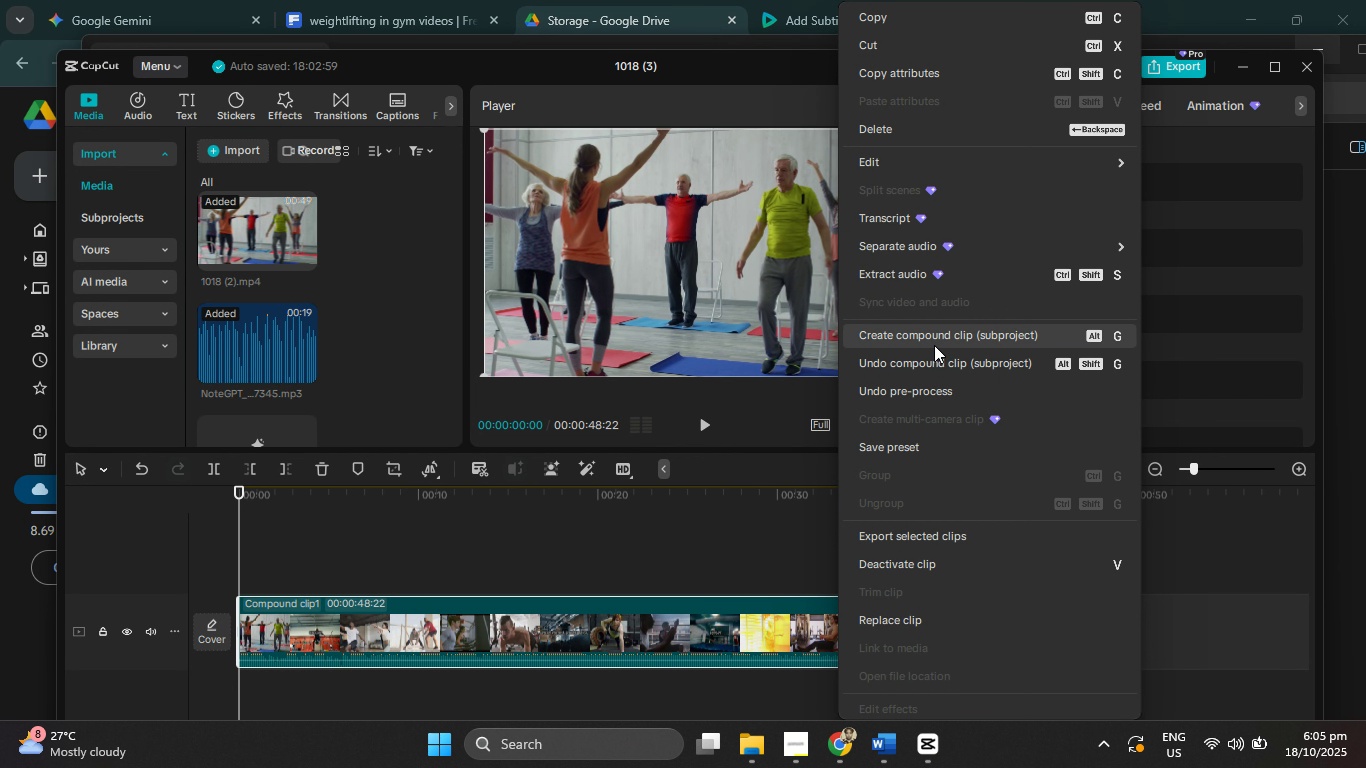 
left_click([935, 341])
 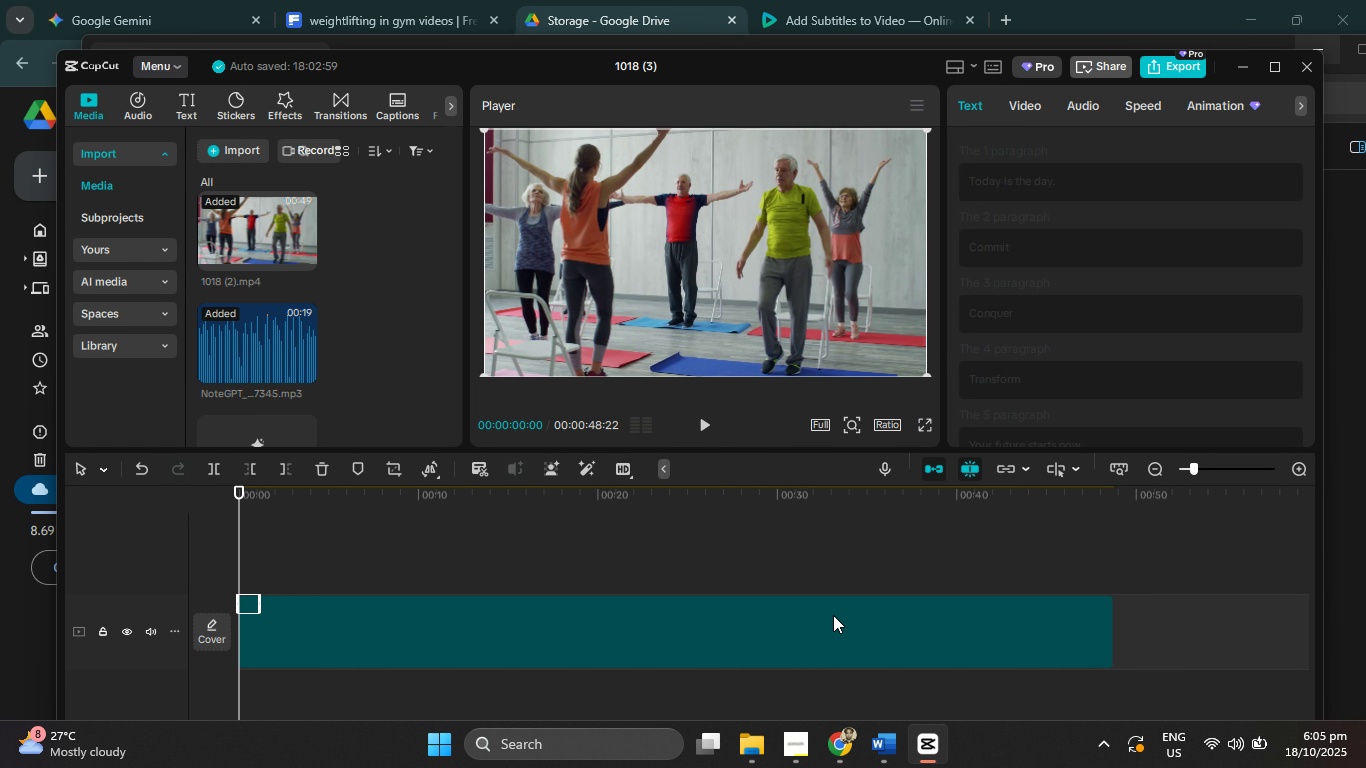 
right_click([833, 615])
 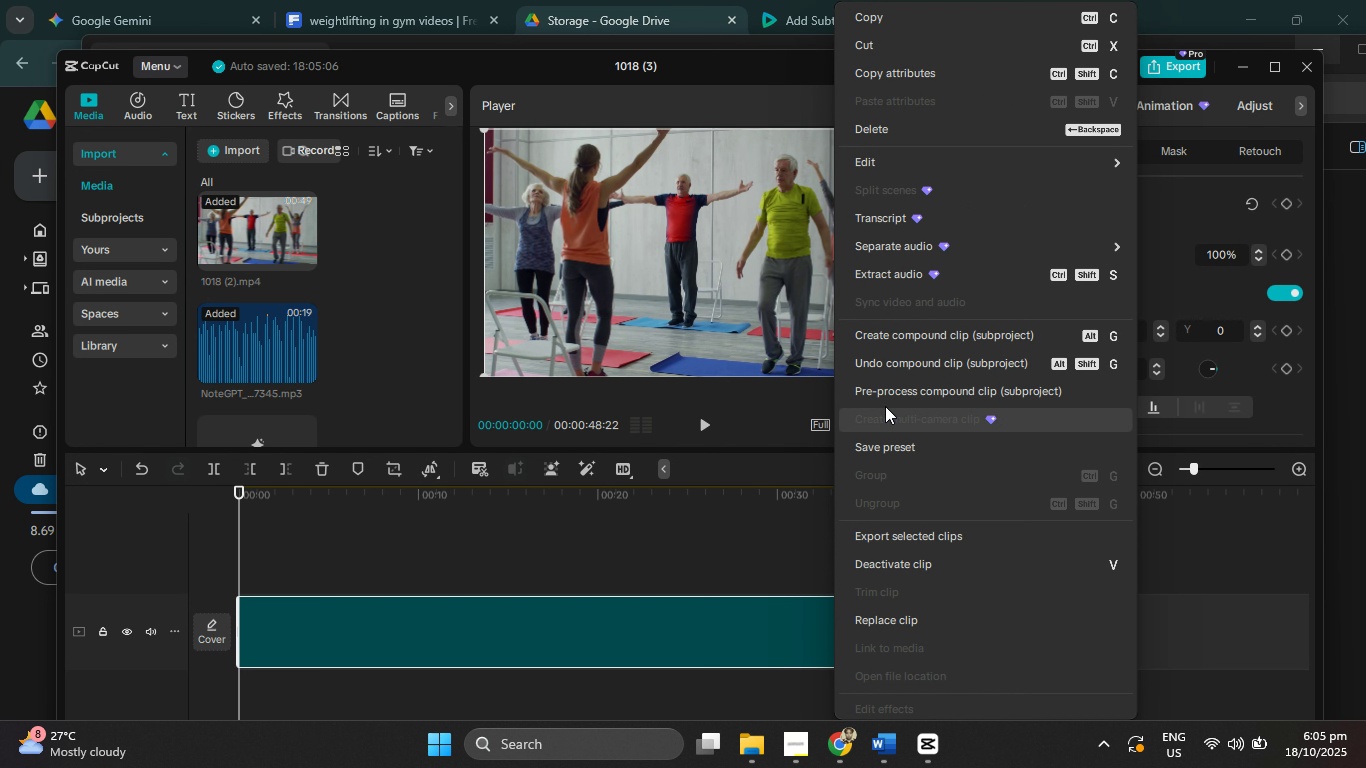 
left_click([894, 394])
 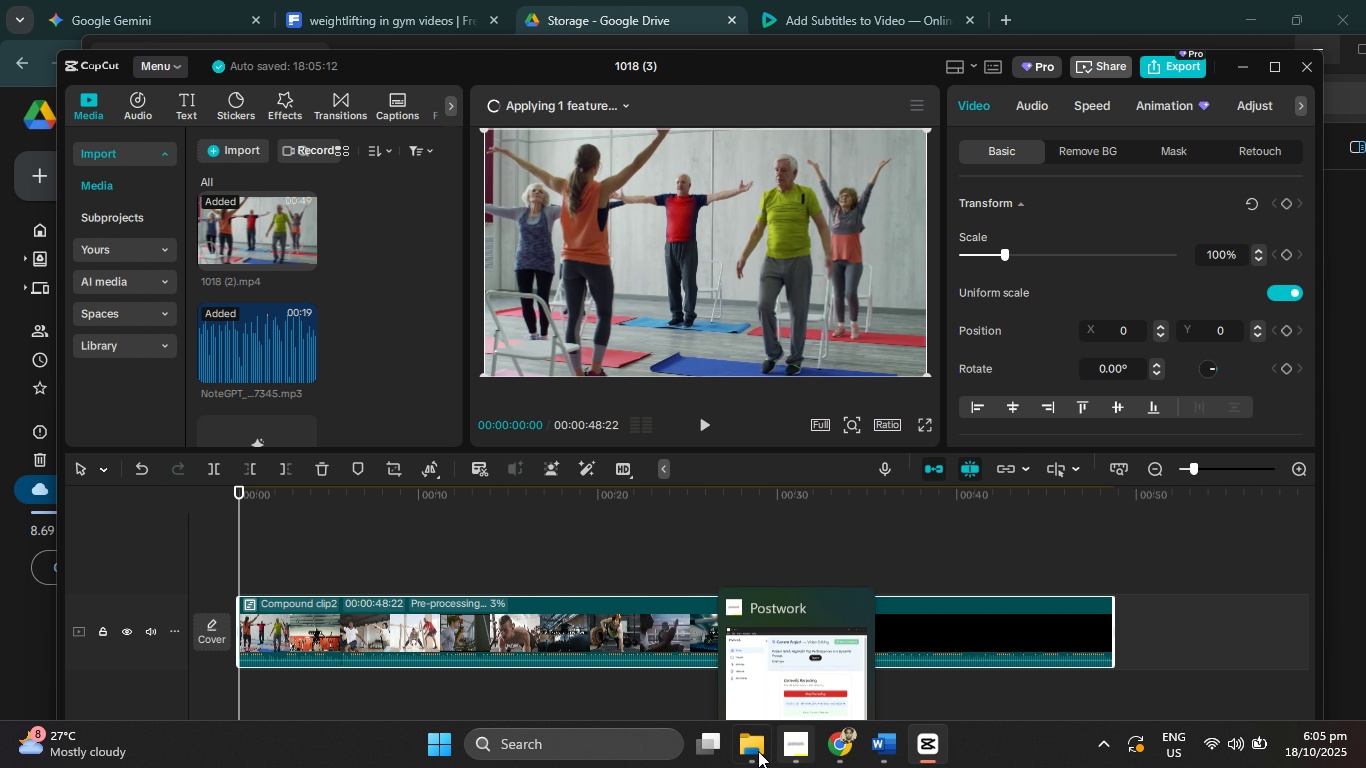 
left_click([758, 751])
 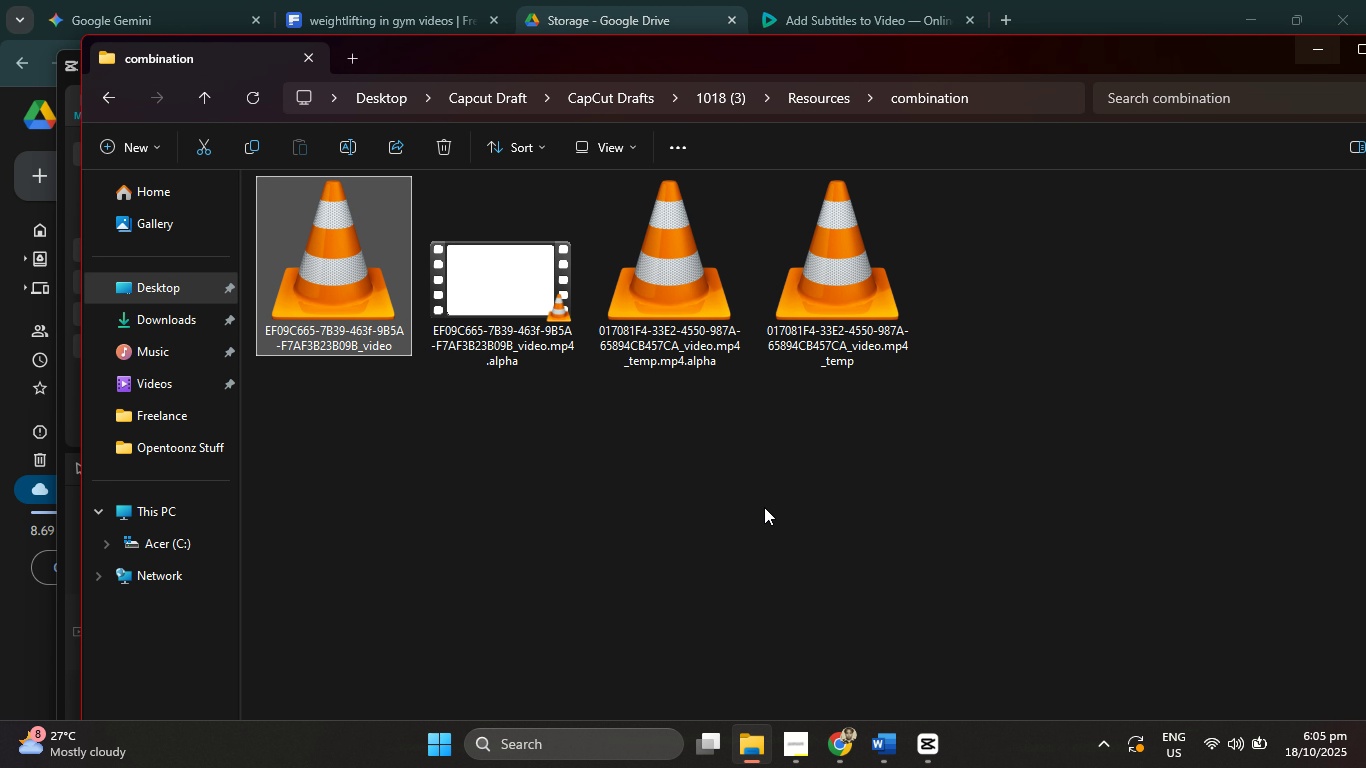 
left_click([764, 507])
 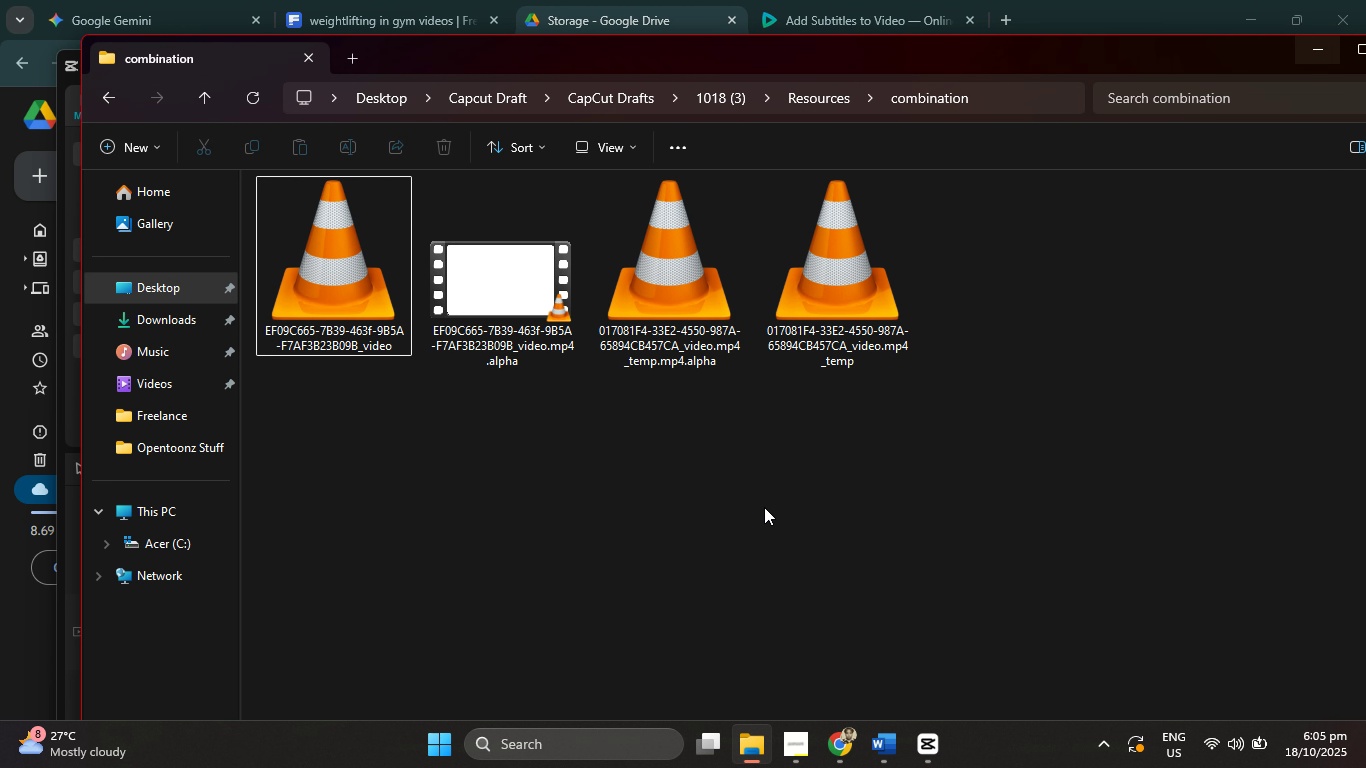 
right_click([764, 507])
 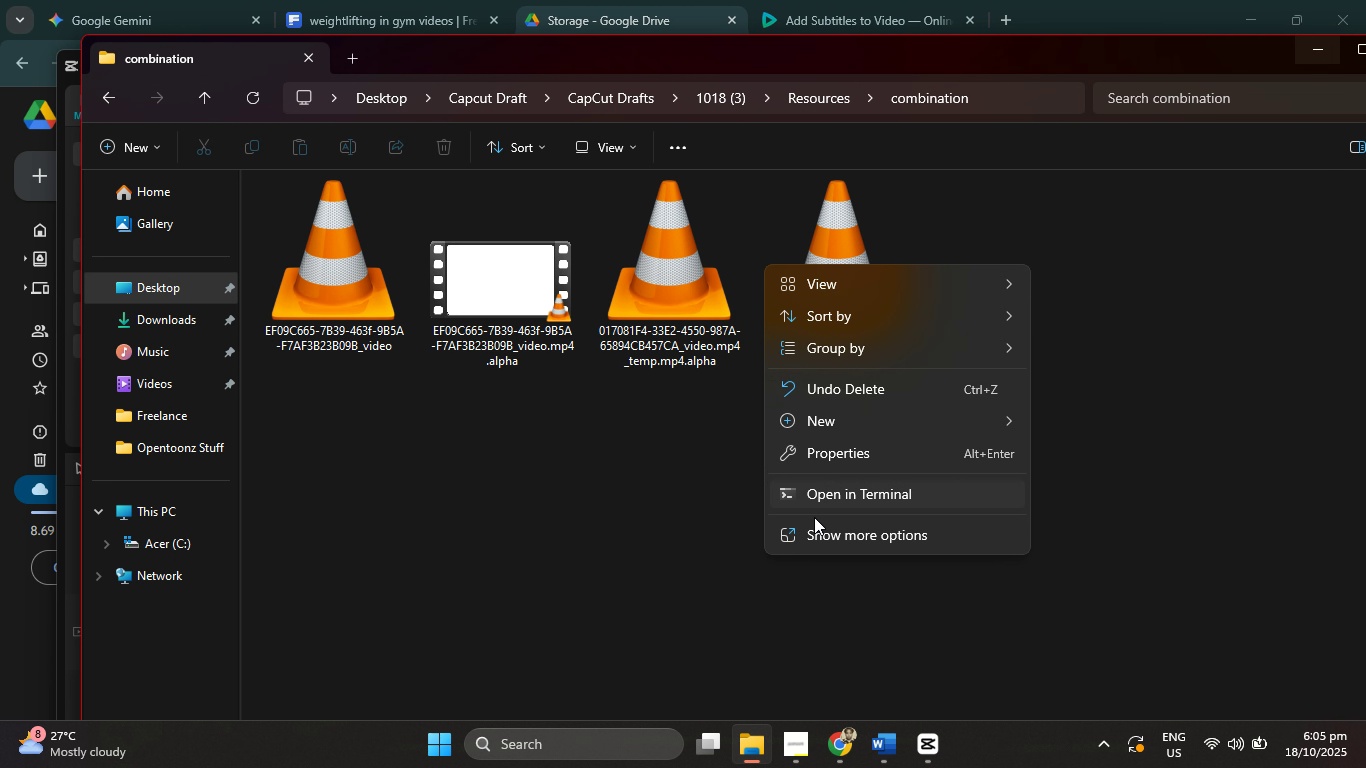 
left_click([823, 533])
 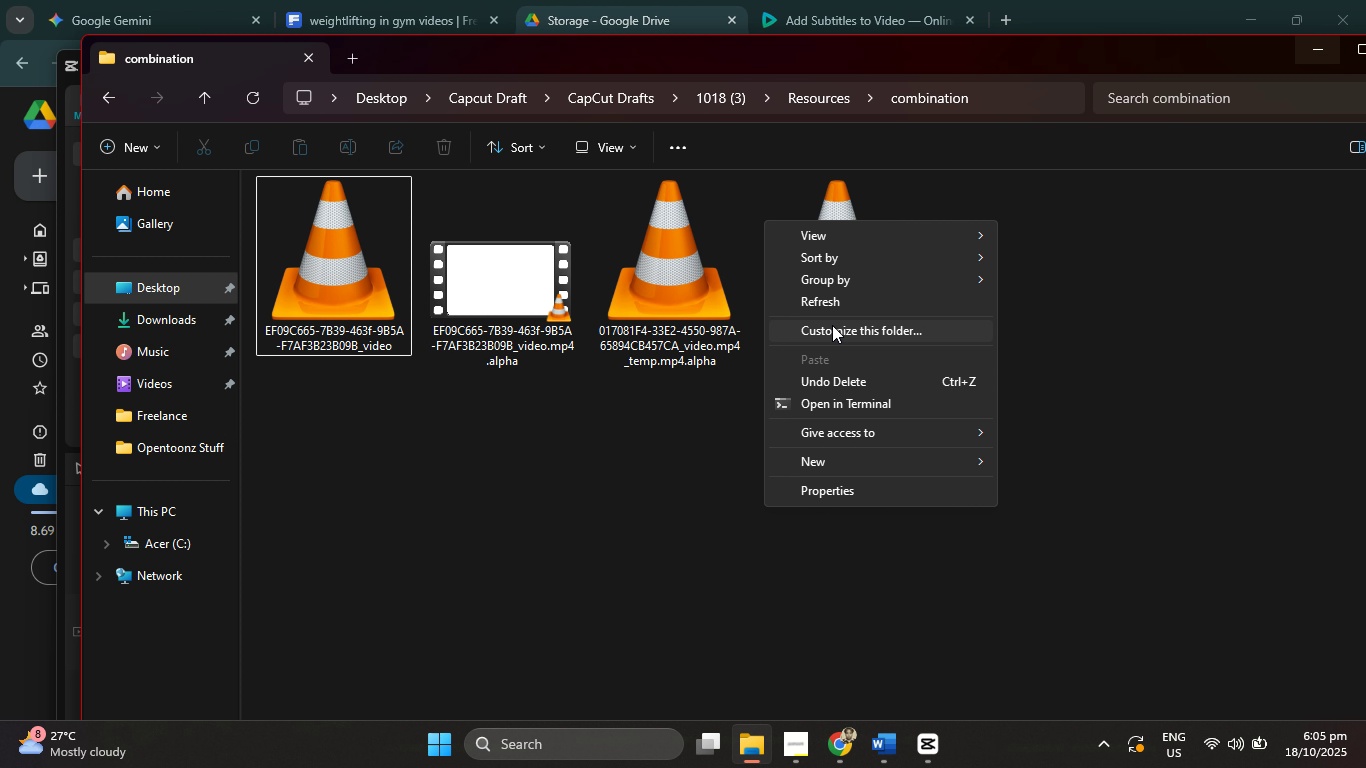 
left_click([833, 307])
 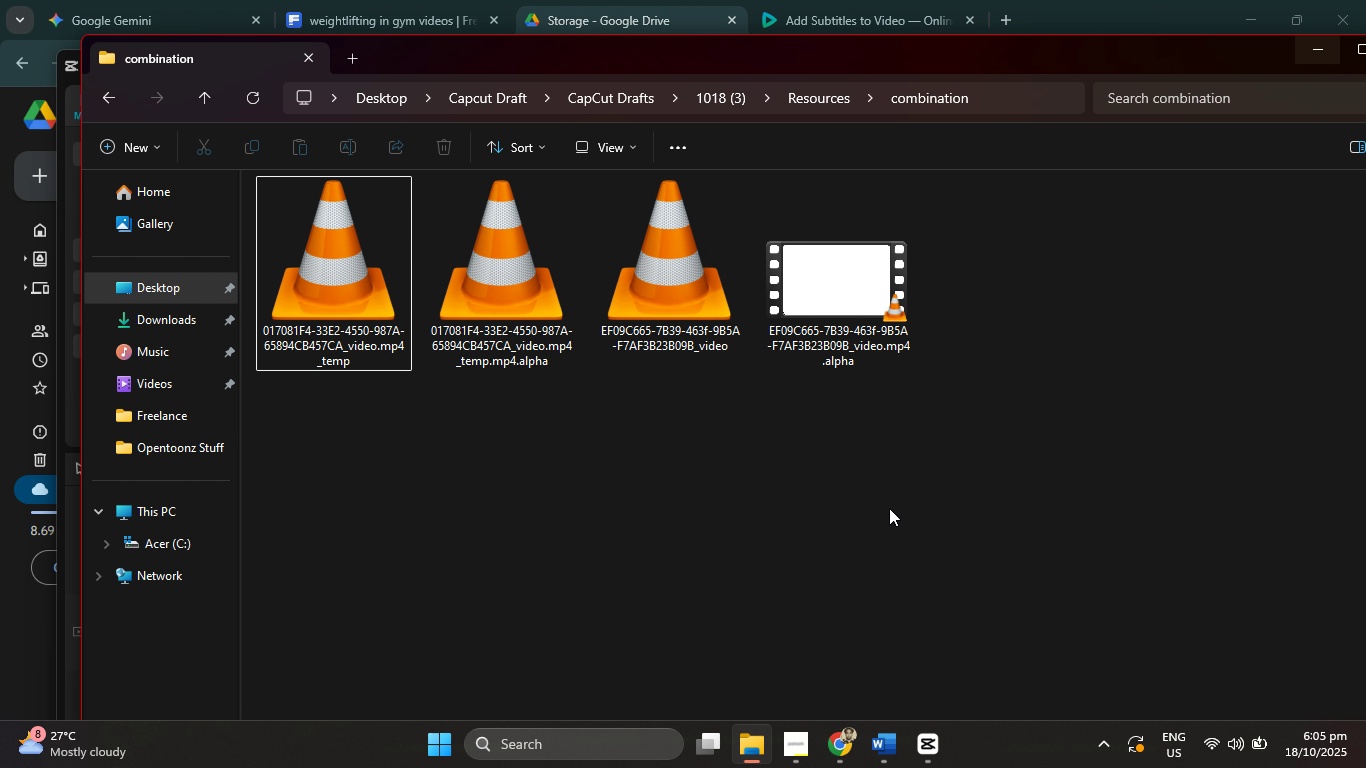 
mouse_move([910, 569])
 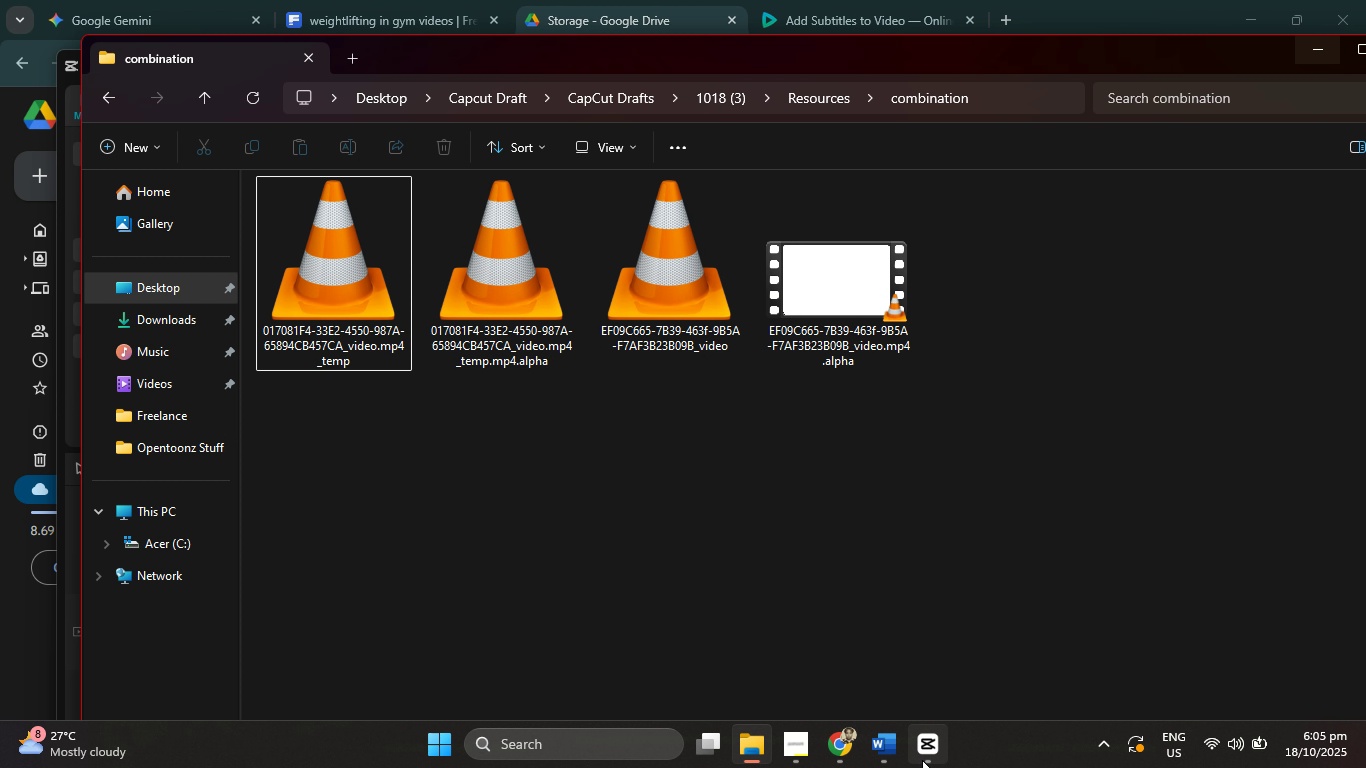 
left_click([922, 760])
 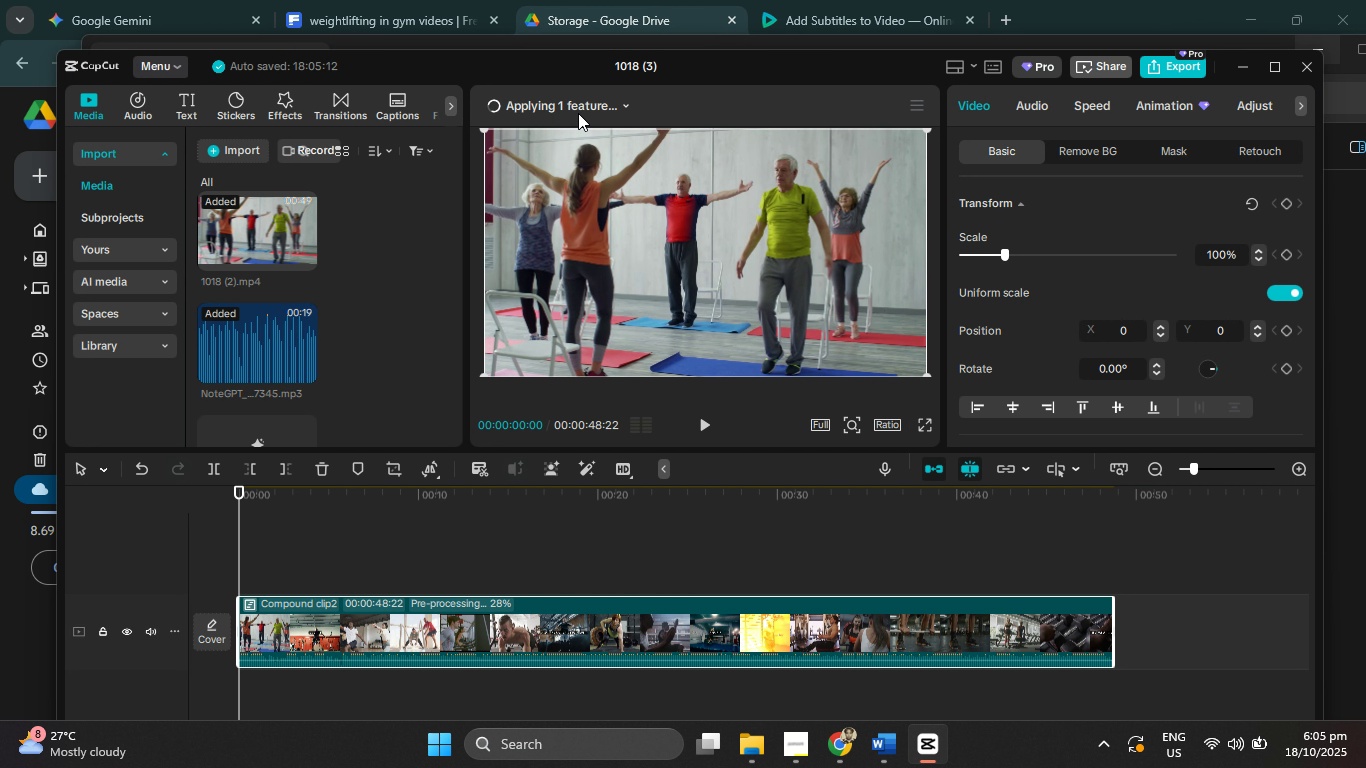 
left_click([583, 109])
 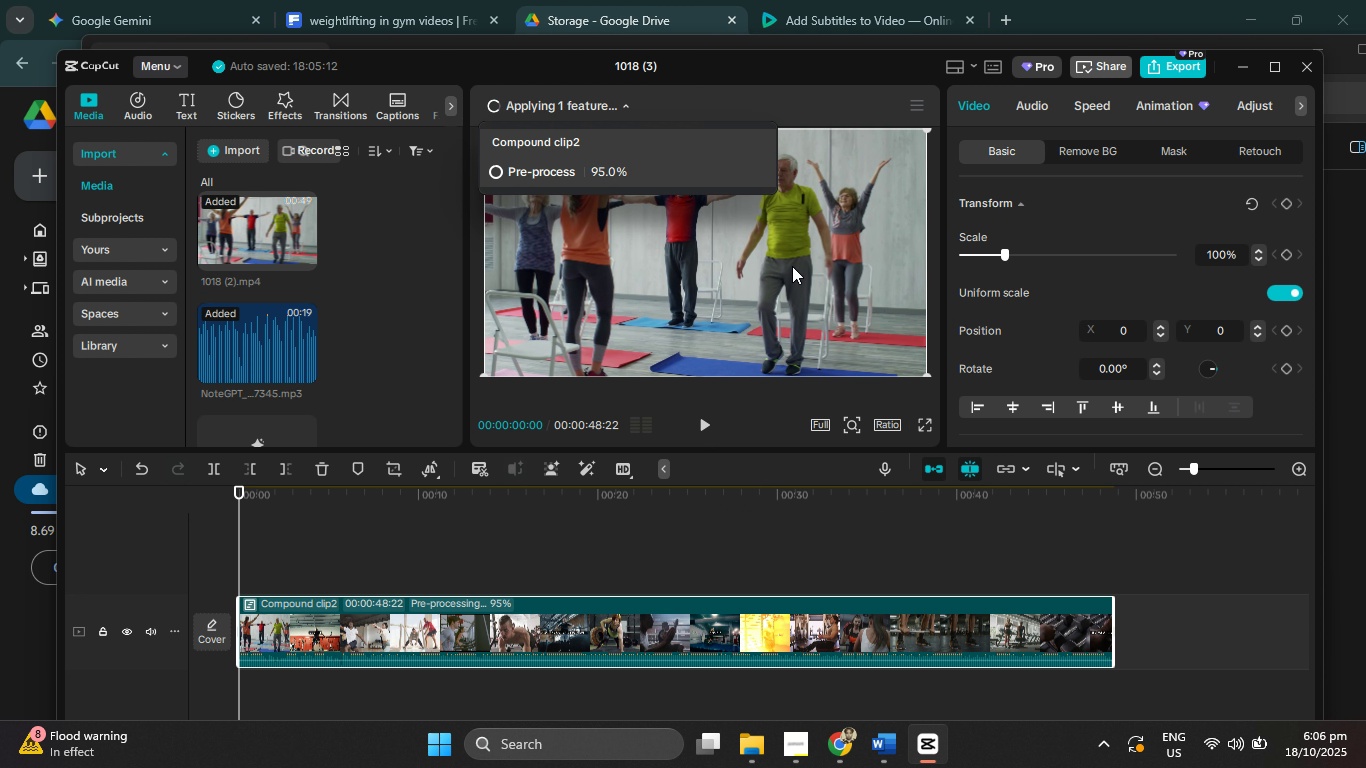 
wait(39.61)
 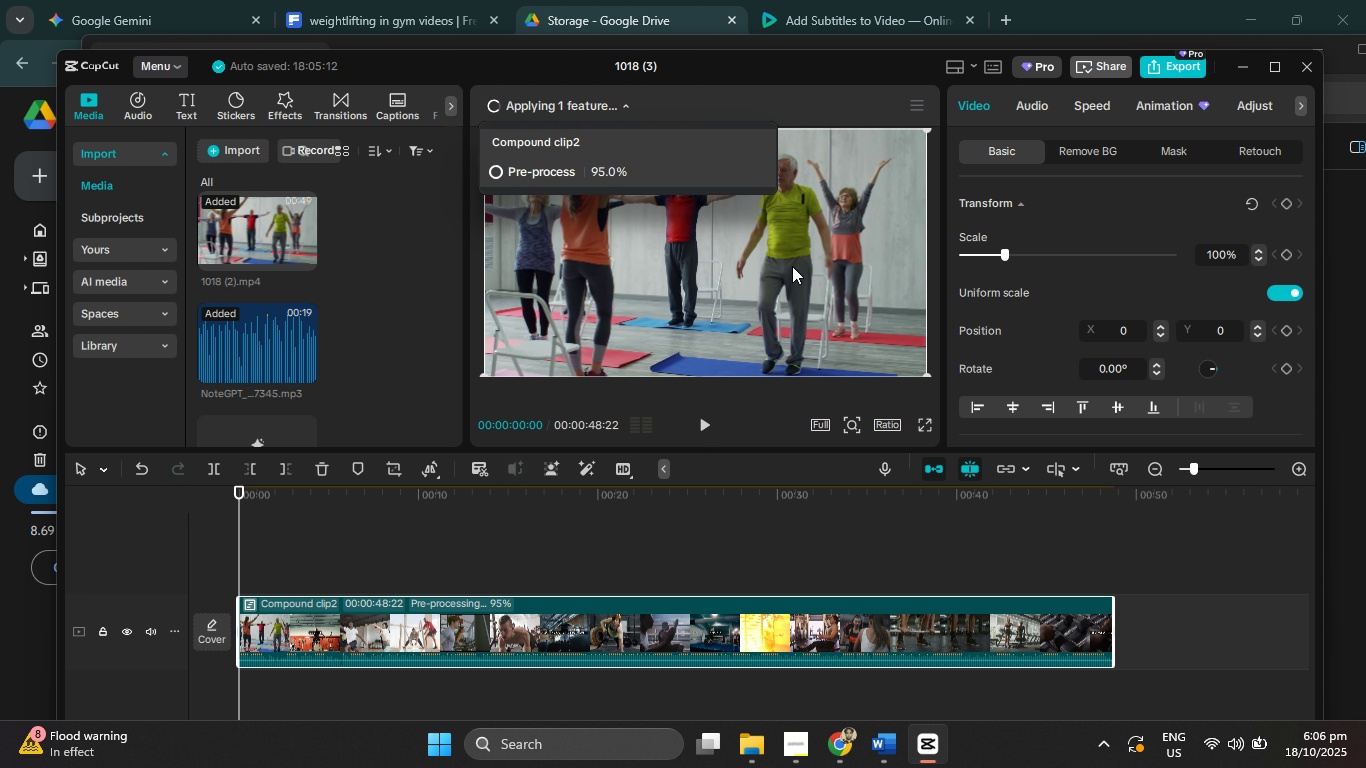 
left_click([756, 754])
 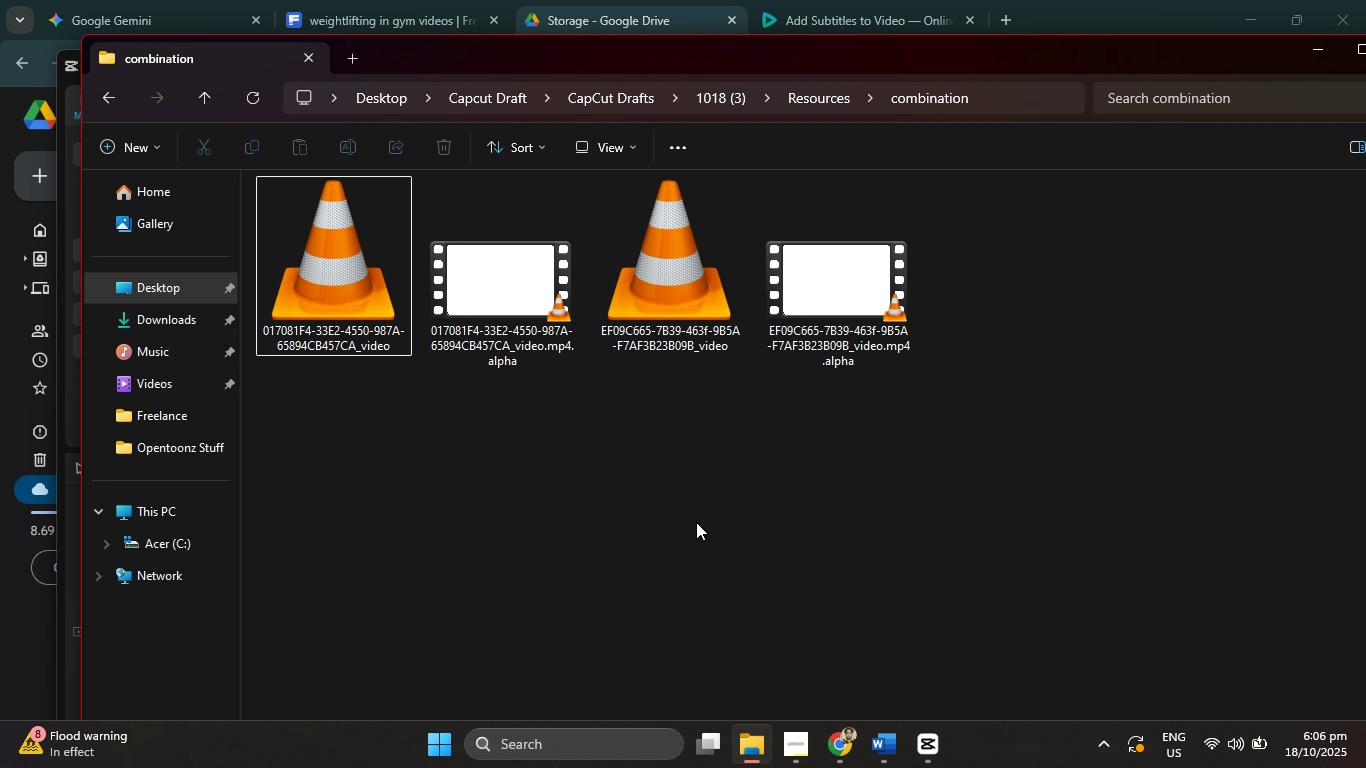 
left_click([696, 522])
 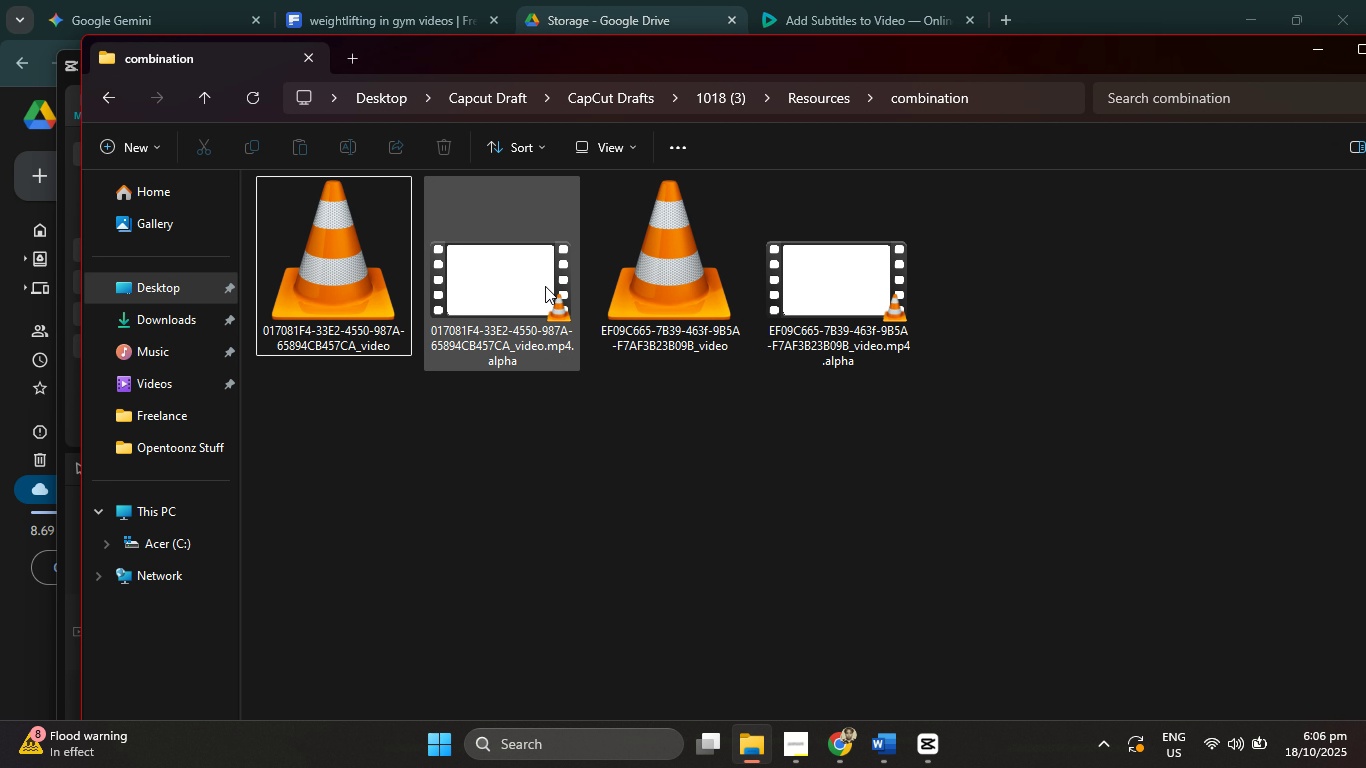 
double_click([545, 286])
 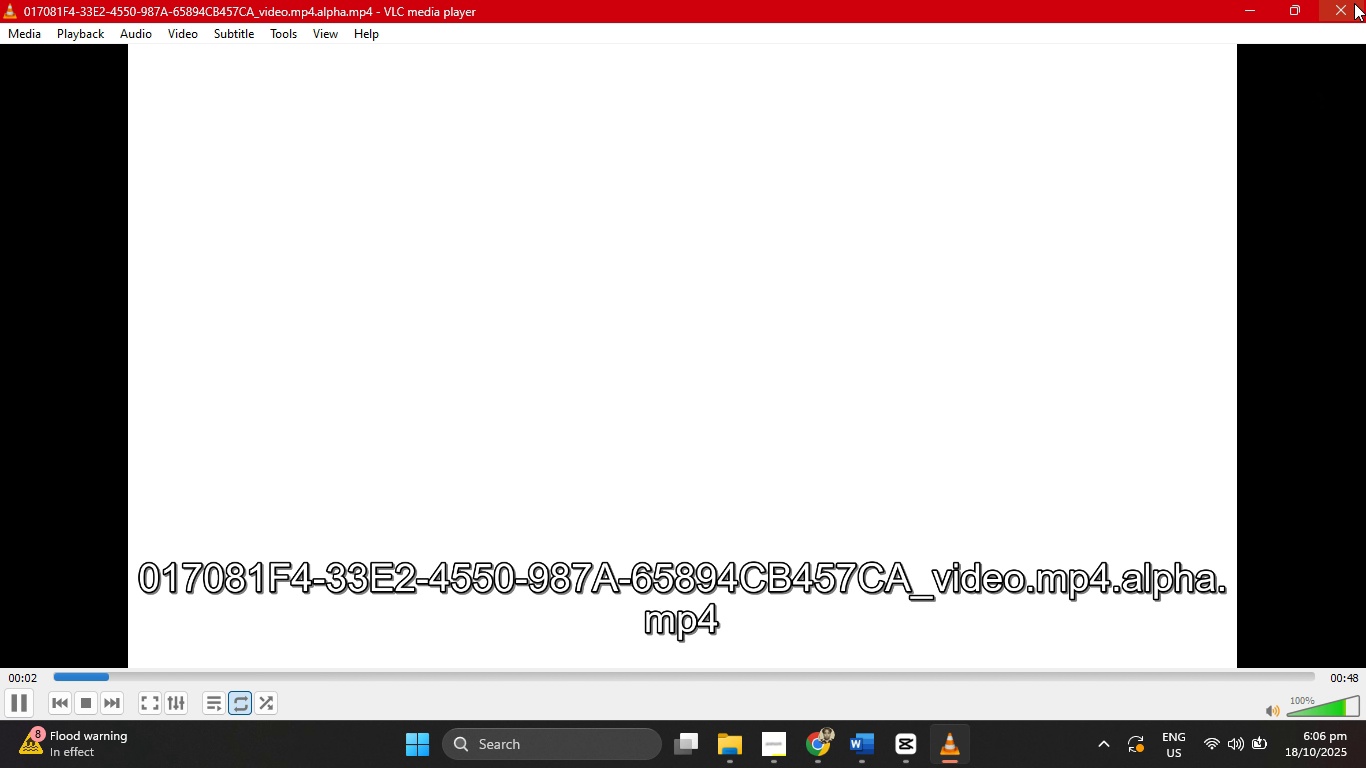 
wait(5.81)
 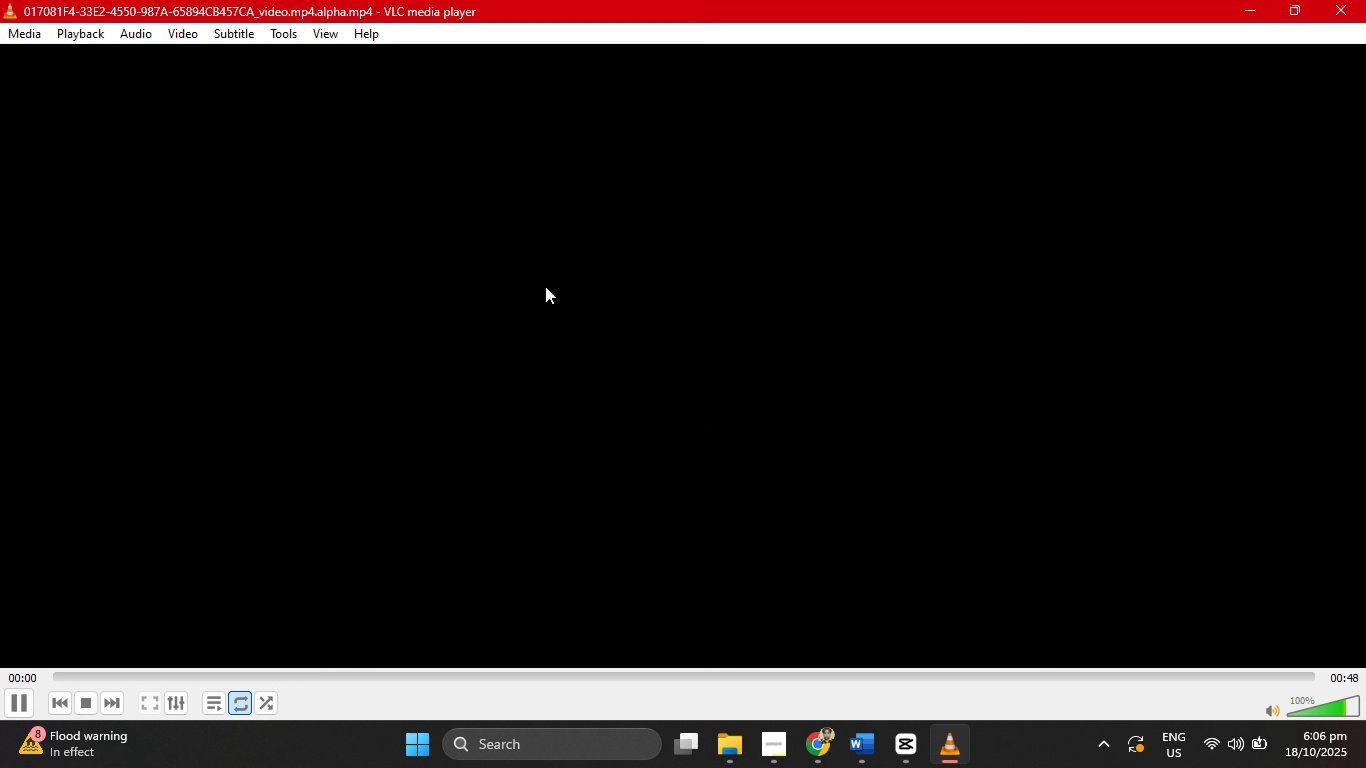 
left_click([1354, 3])
 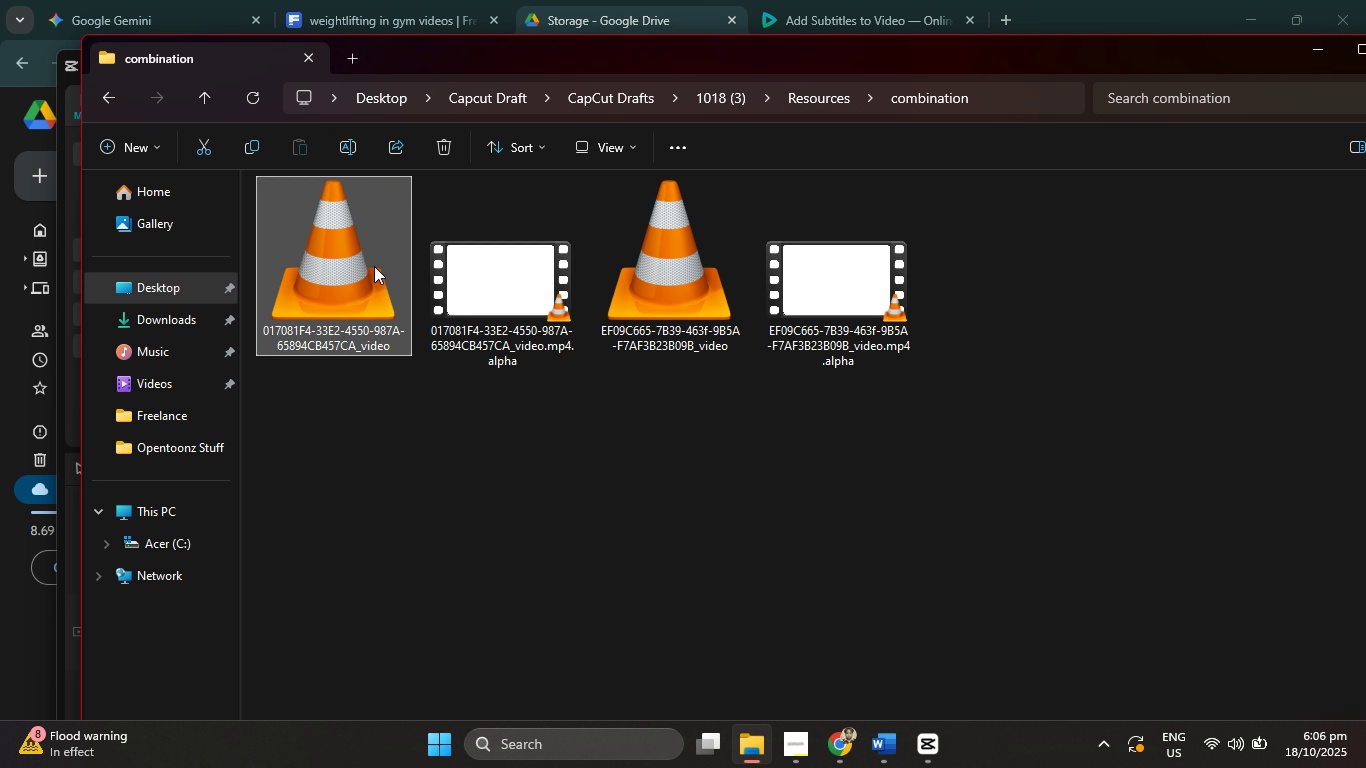 
double_click([374, 266])
 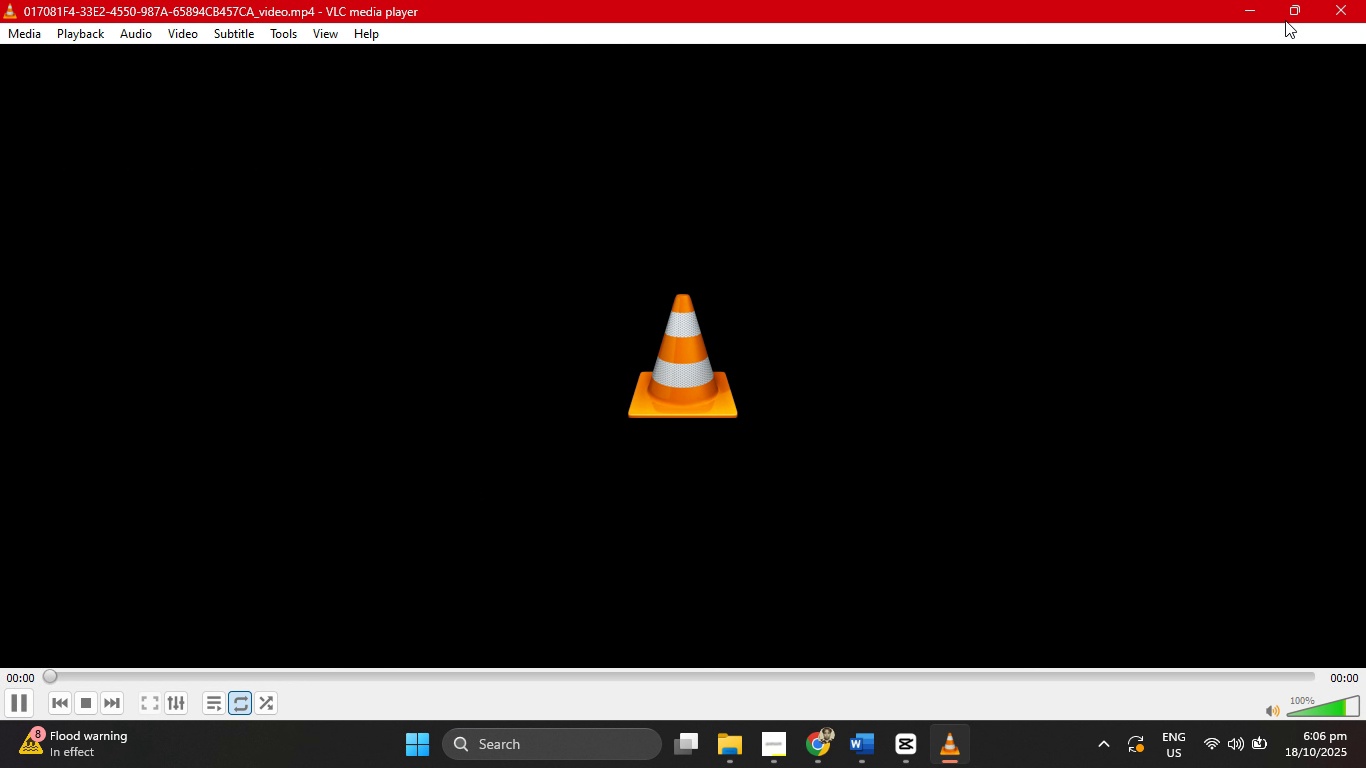 
left_click([1341, 16])
 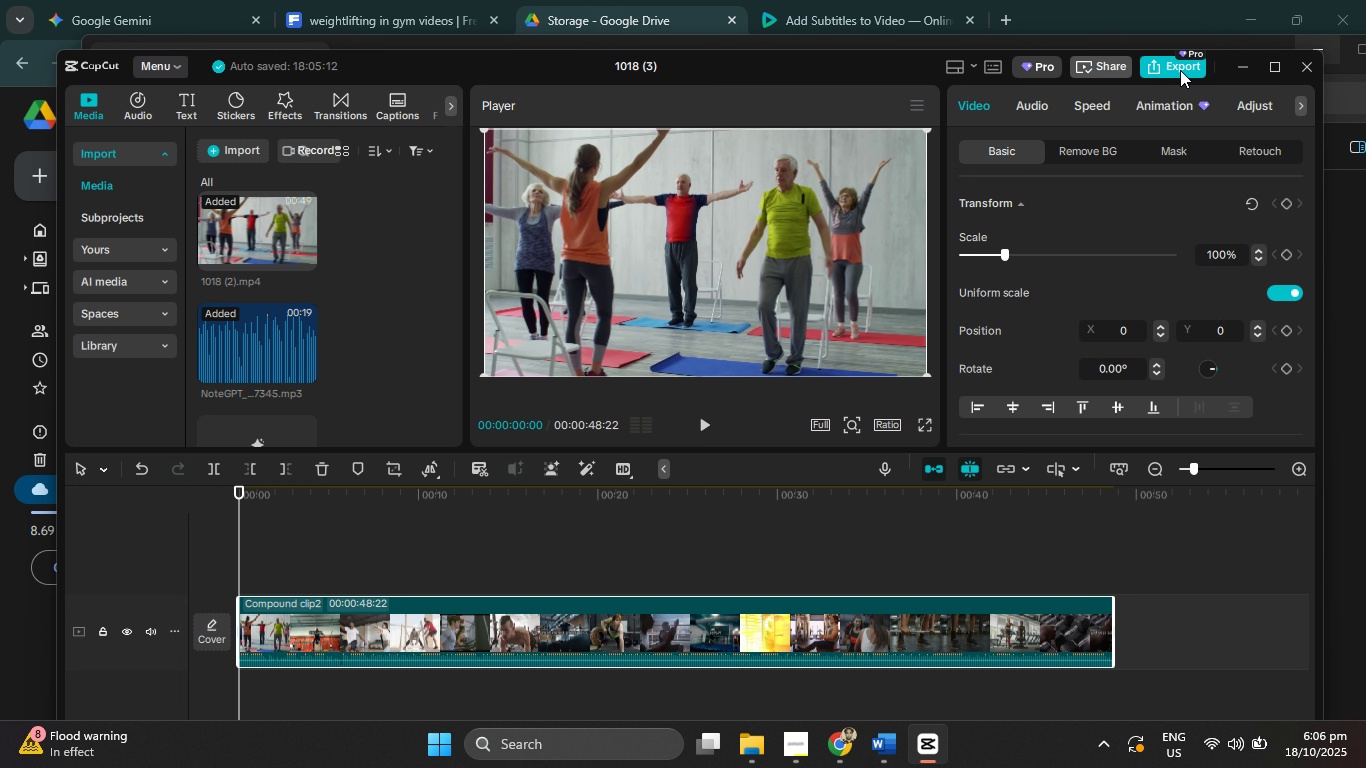 
wait(5.11)
 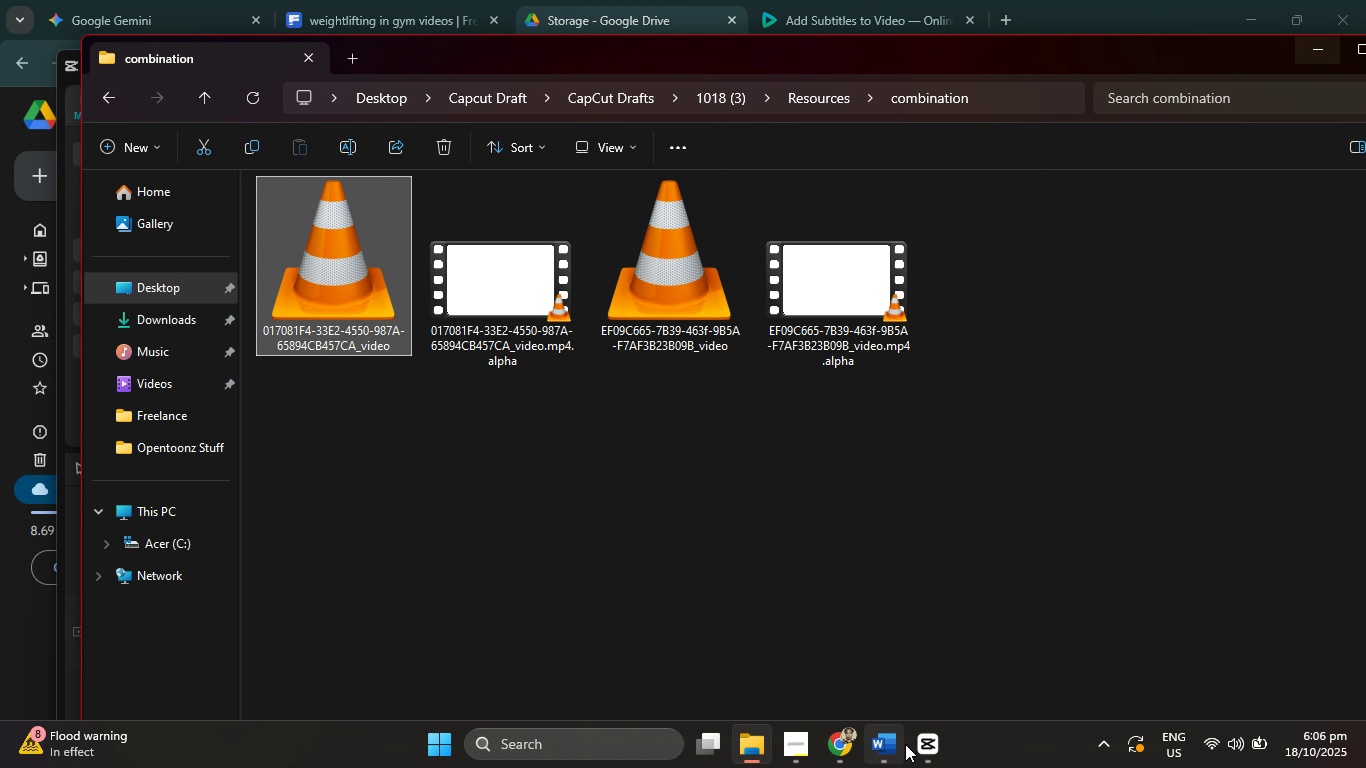 
left_click([1180, 70])
 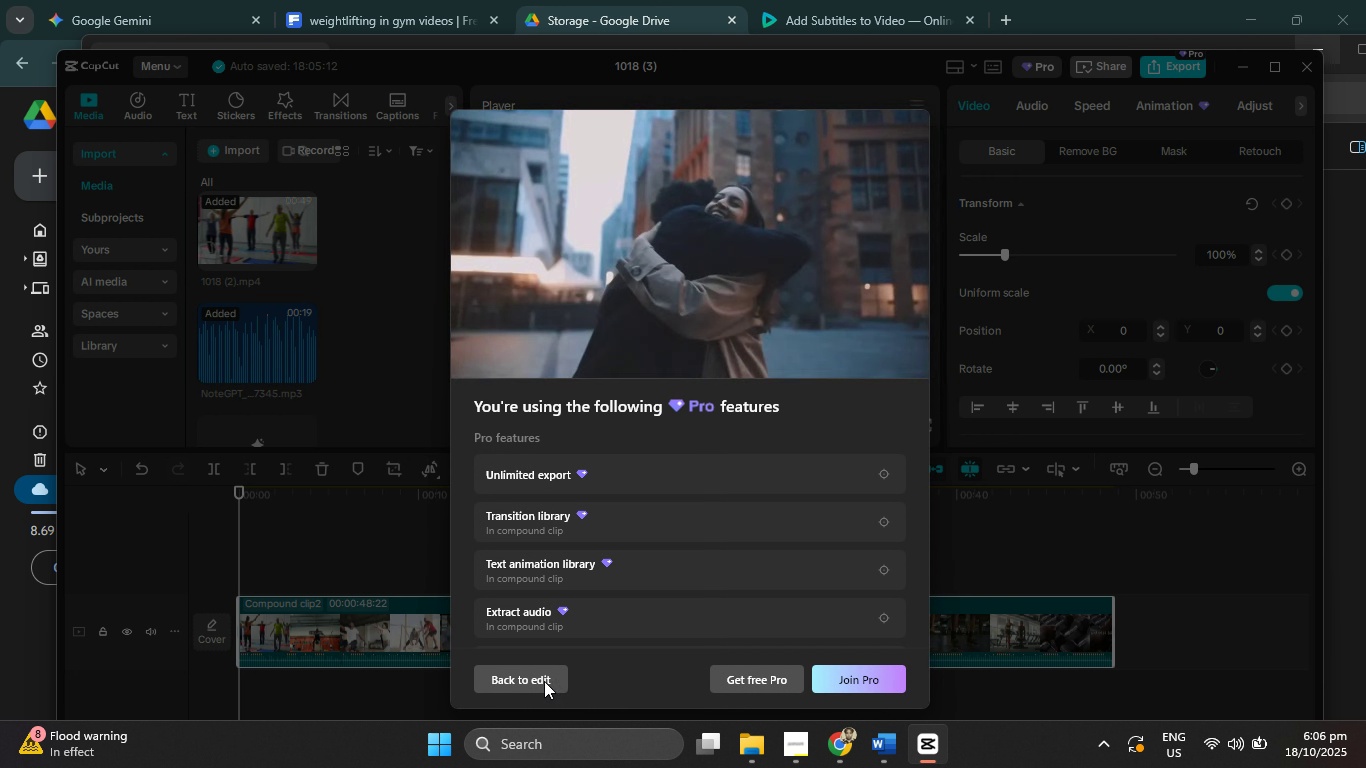 
wait(5.11)
 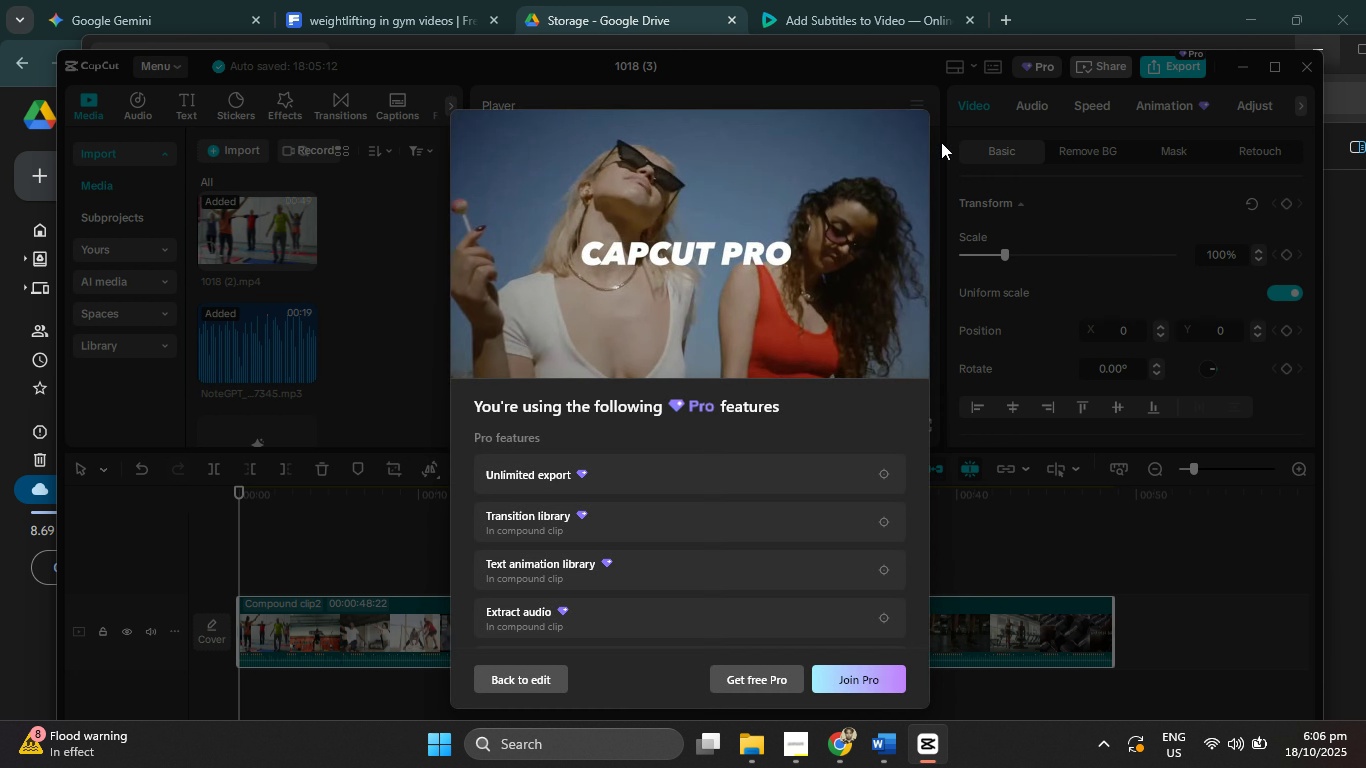 
left_click([544, 681])
 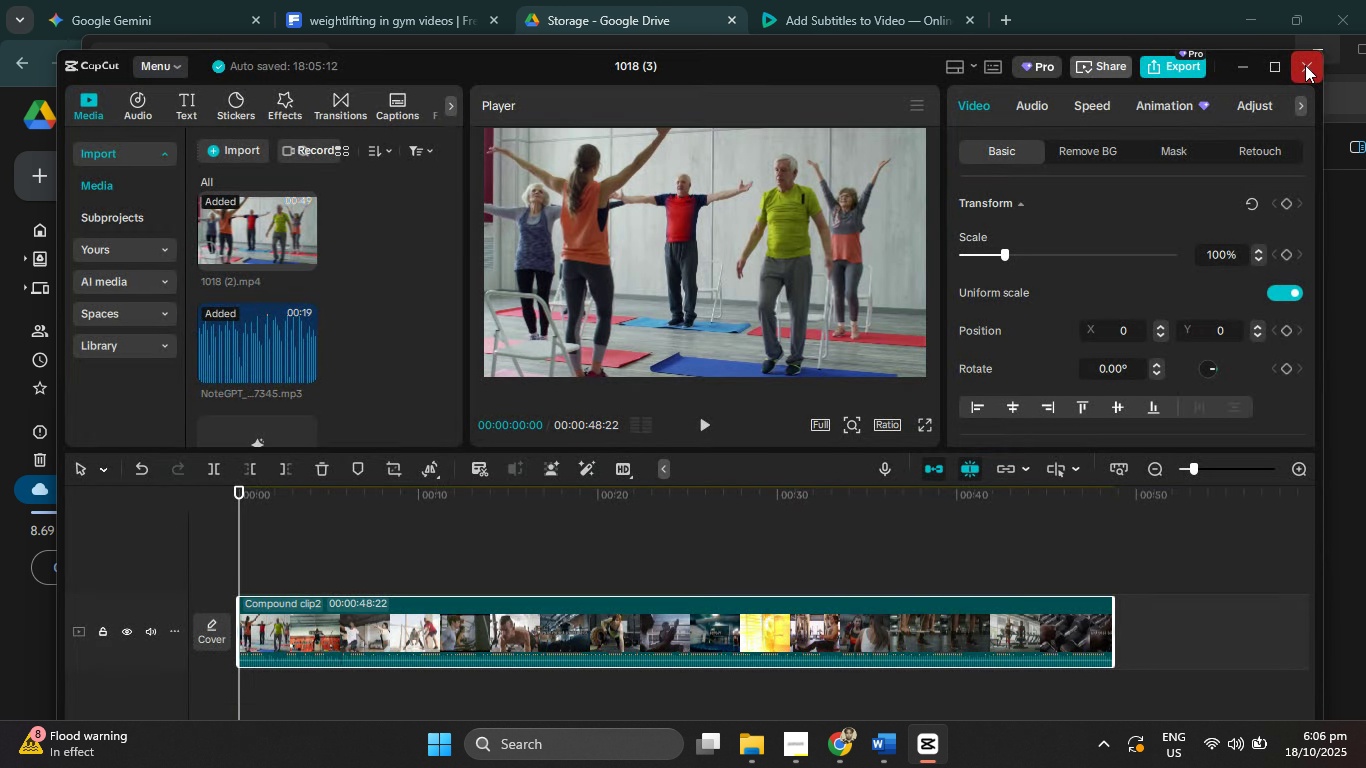 
left_click([1305, 65])
 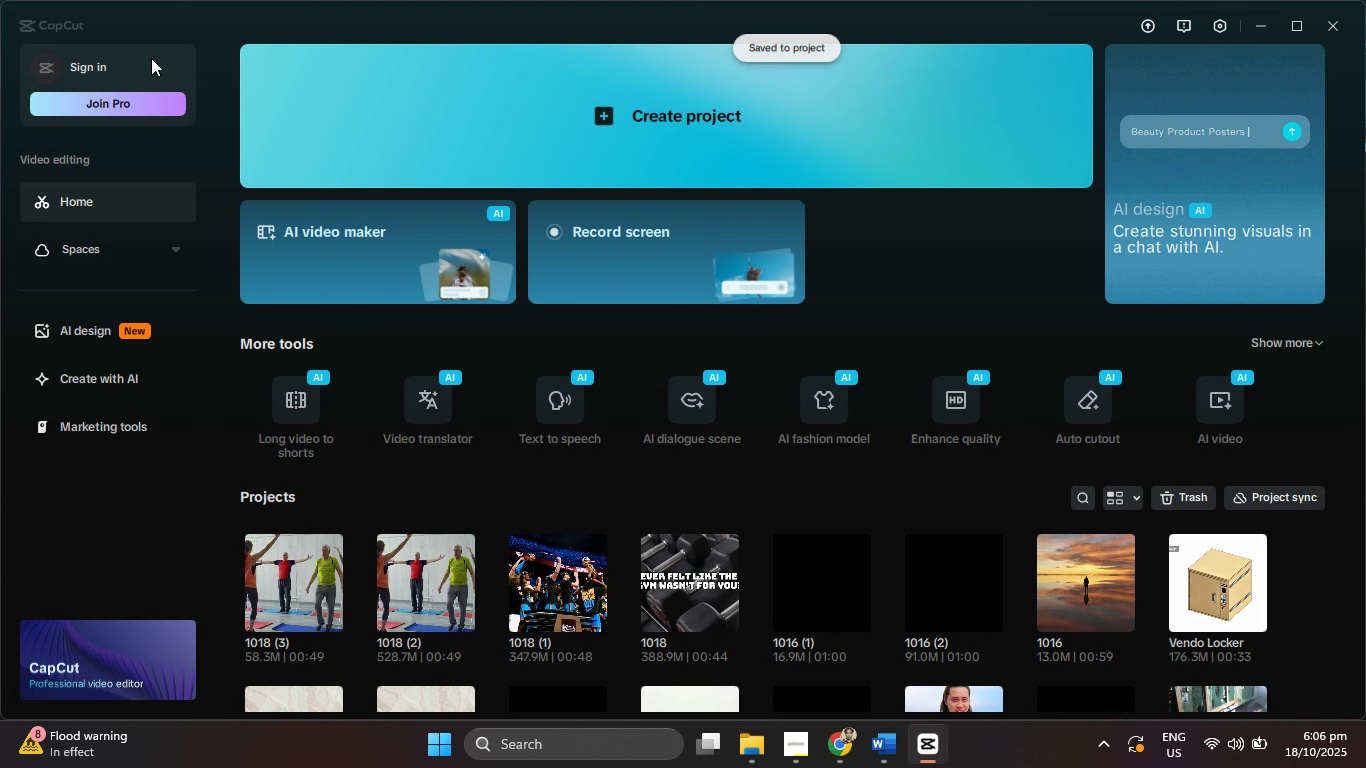 
left_click([146, 68])
 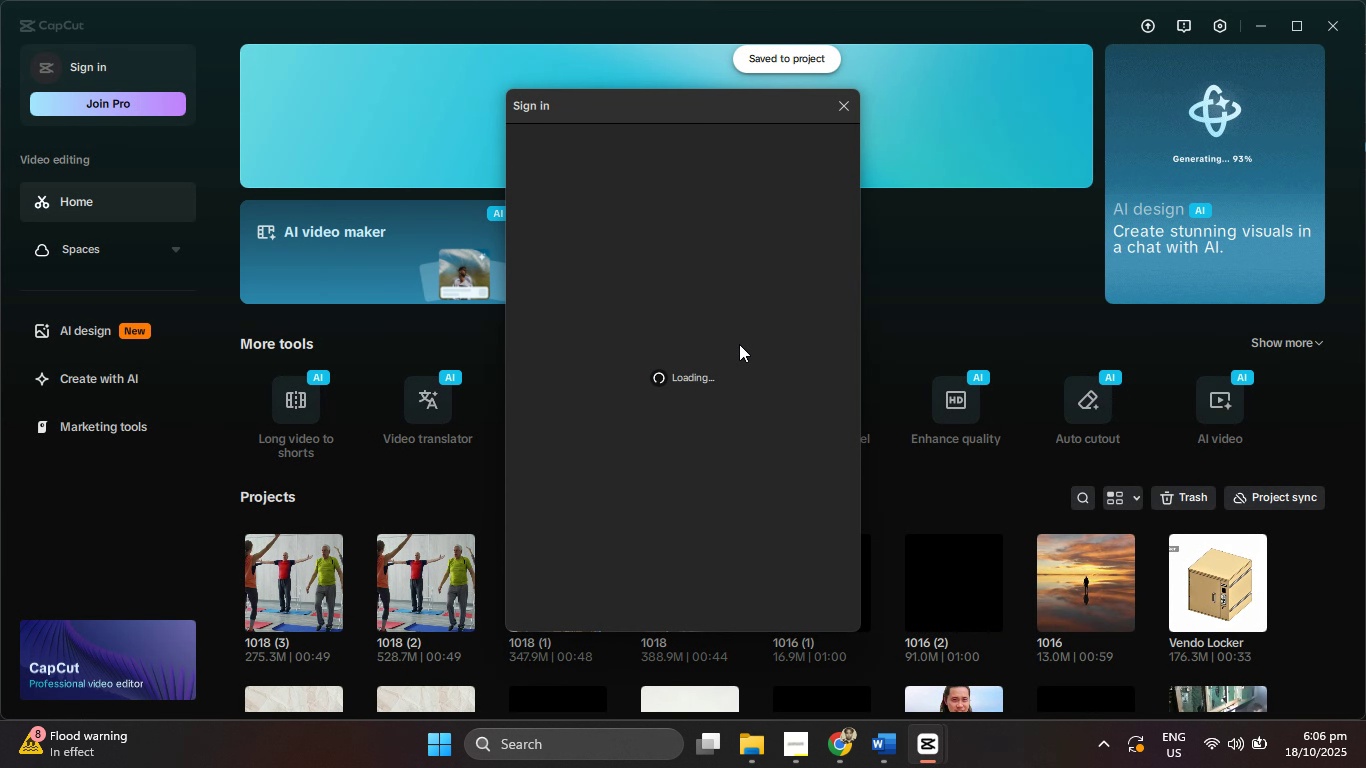 
mouse_move([770, 369])
 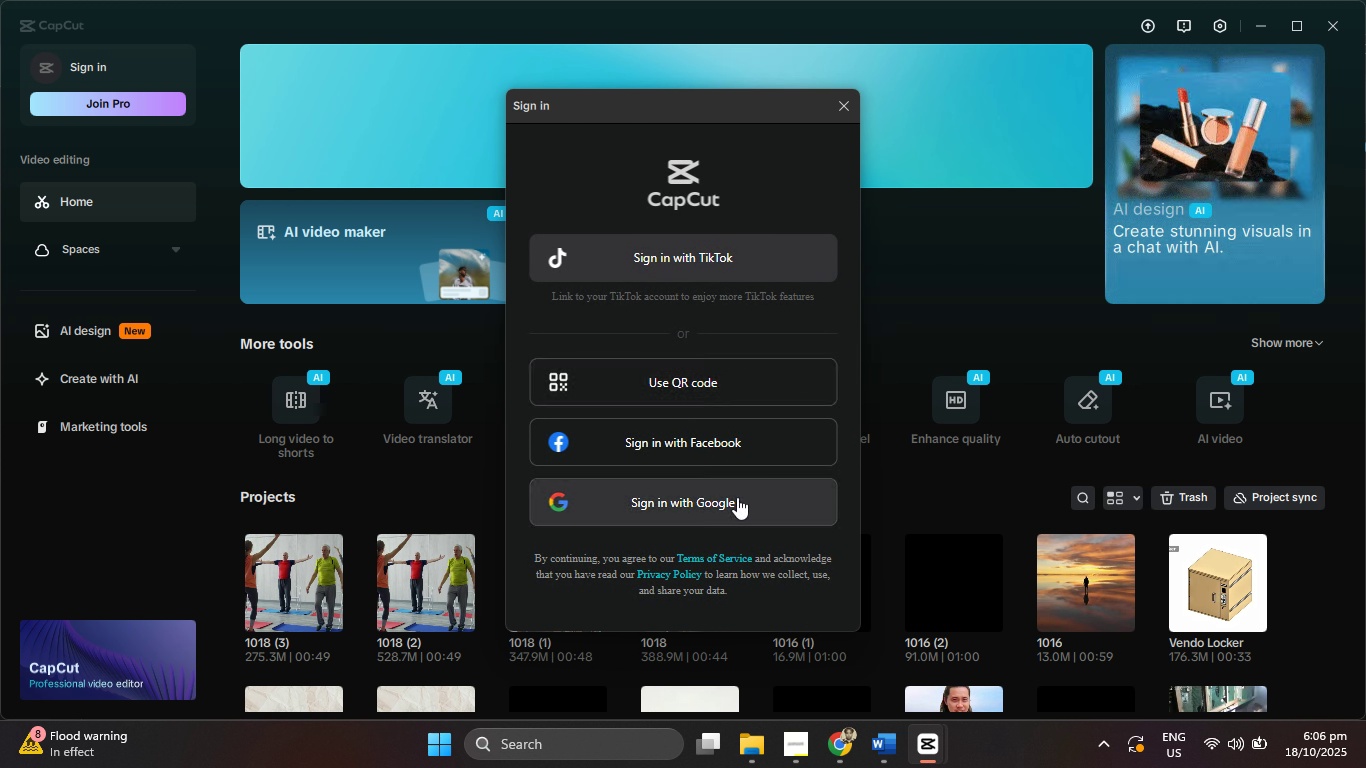 
left_click([737, 497])
 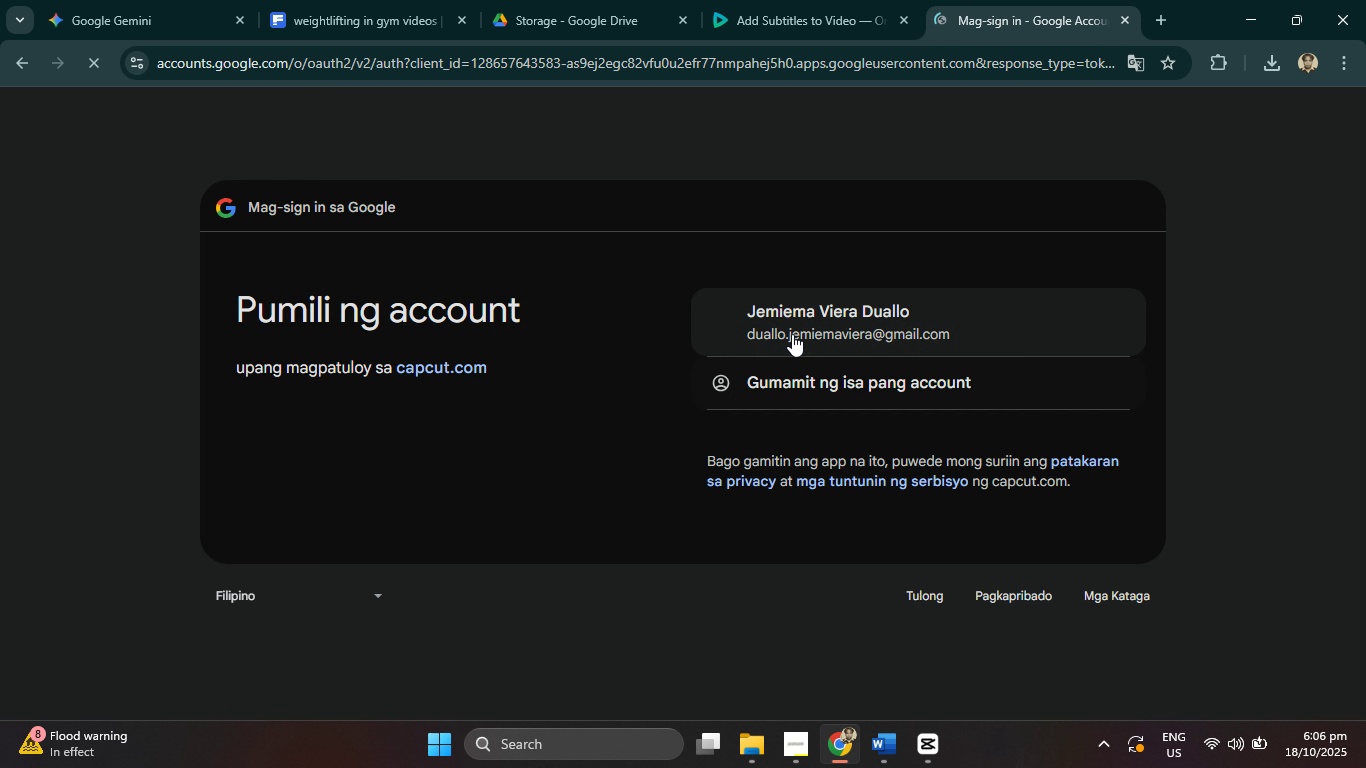 
wait(5.91)
 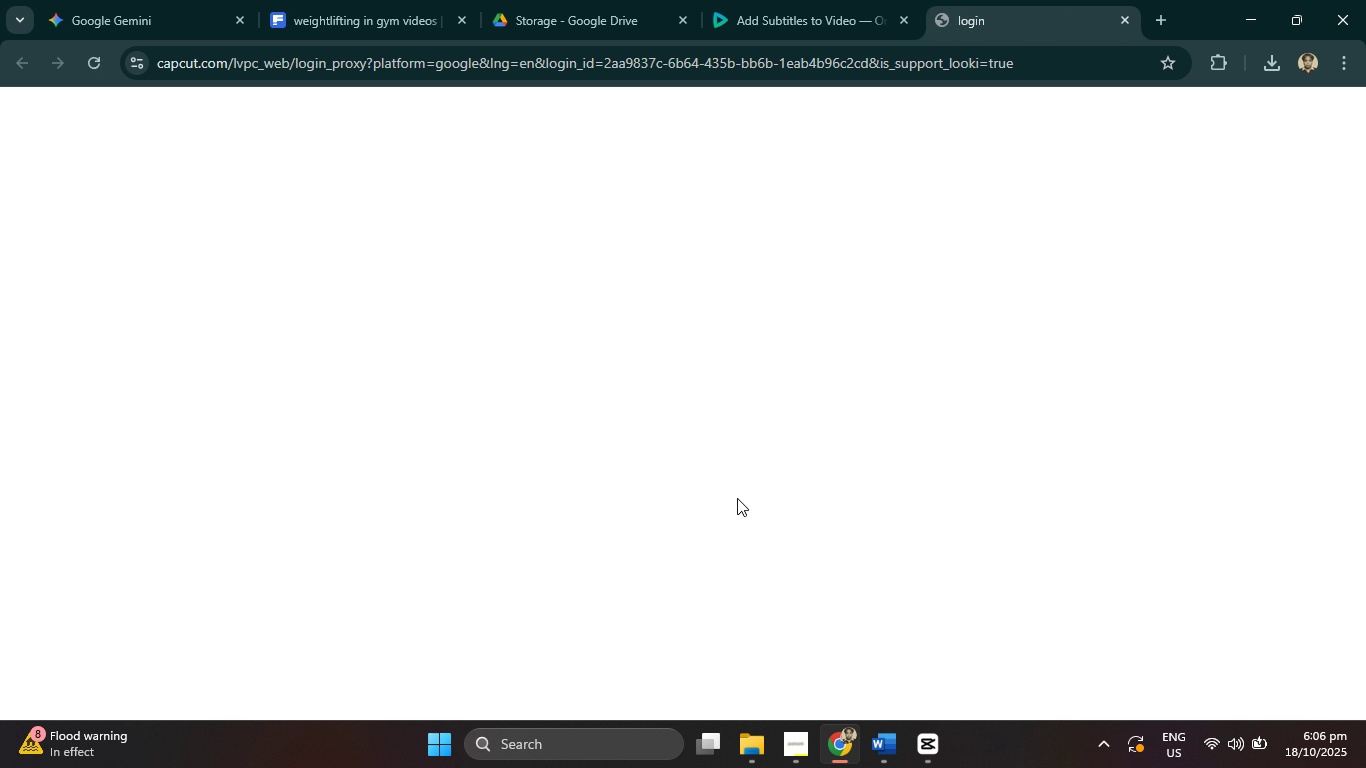 
left_click([884, 379])
 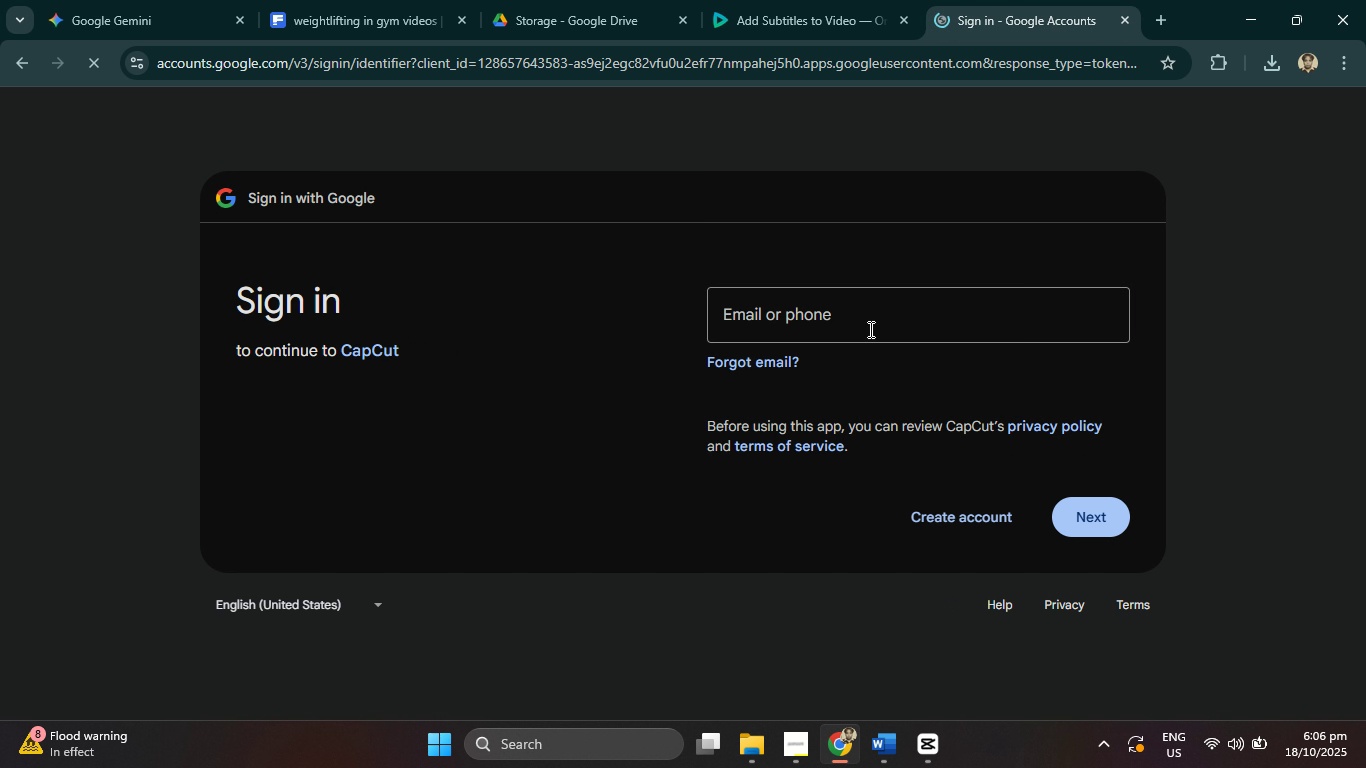 
left_click([869, 328])
 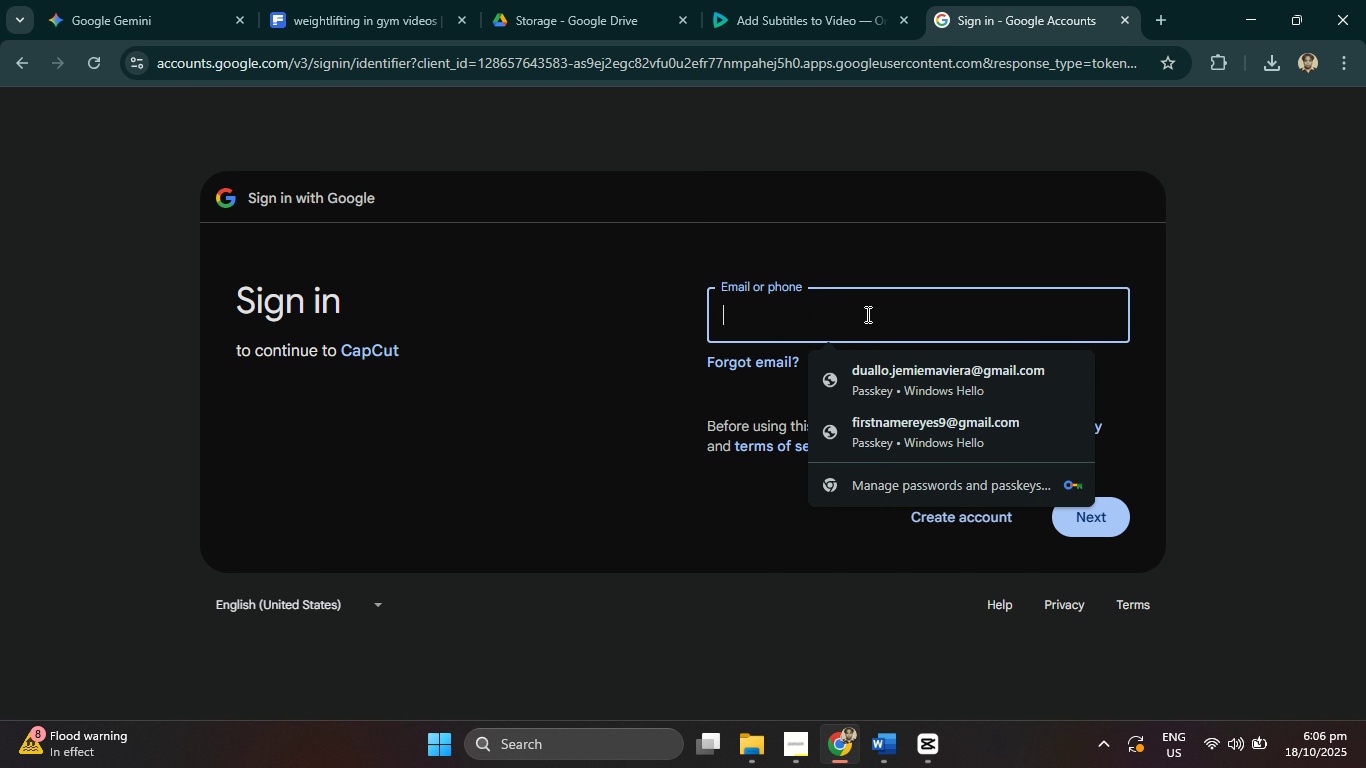 
left_click([866, 314])
 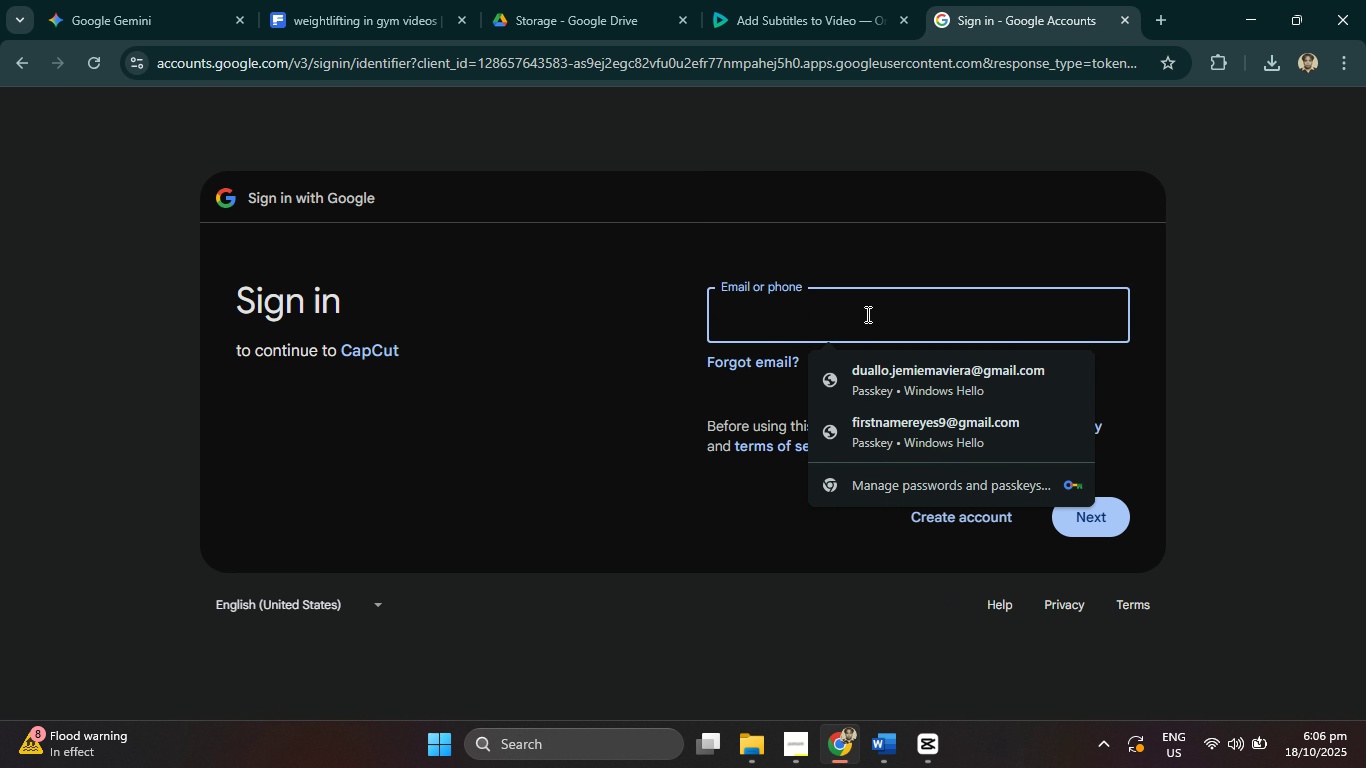 
key([redacted])
 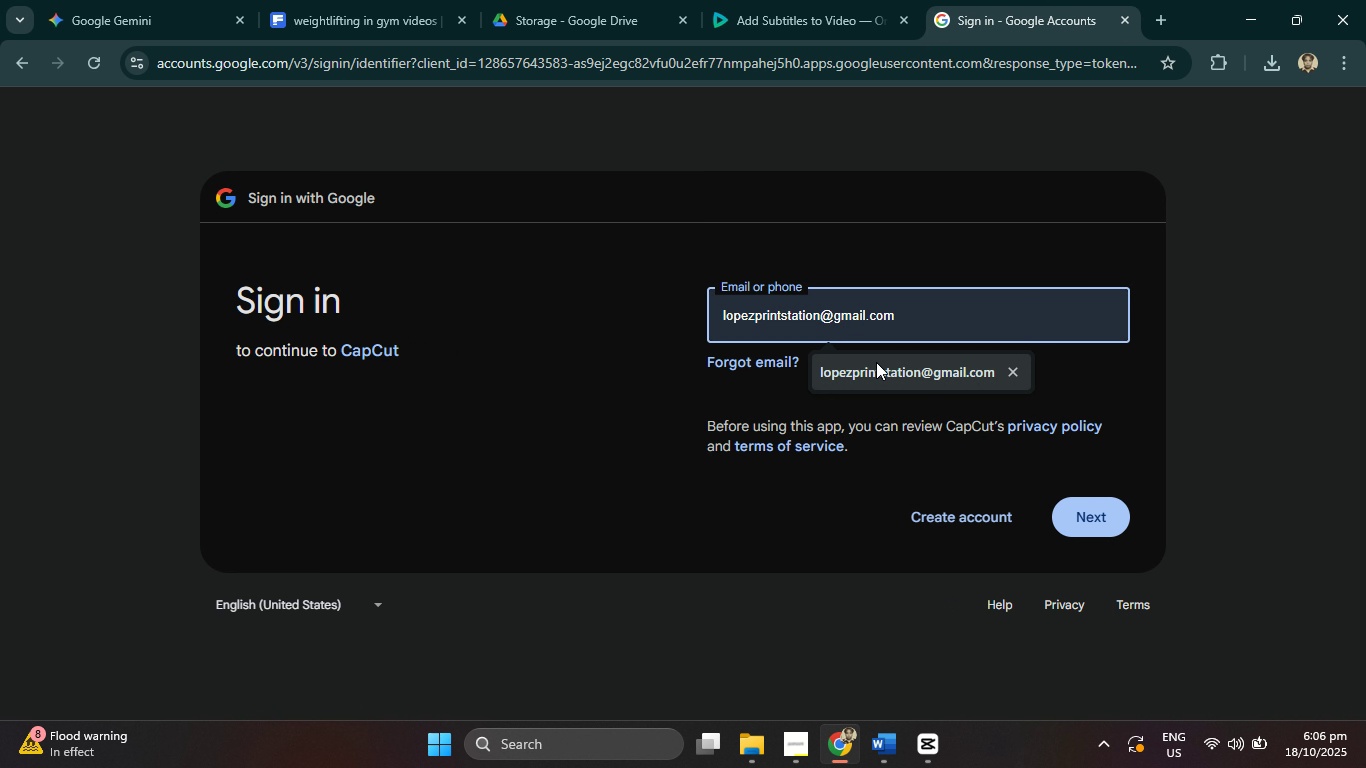 
left_click([878, 366])
 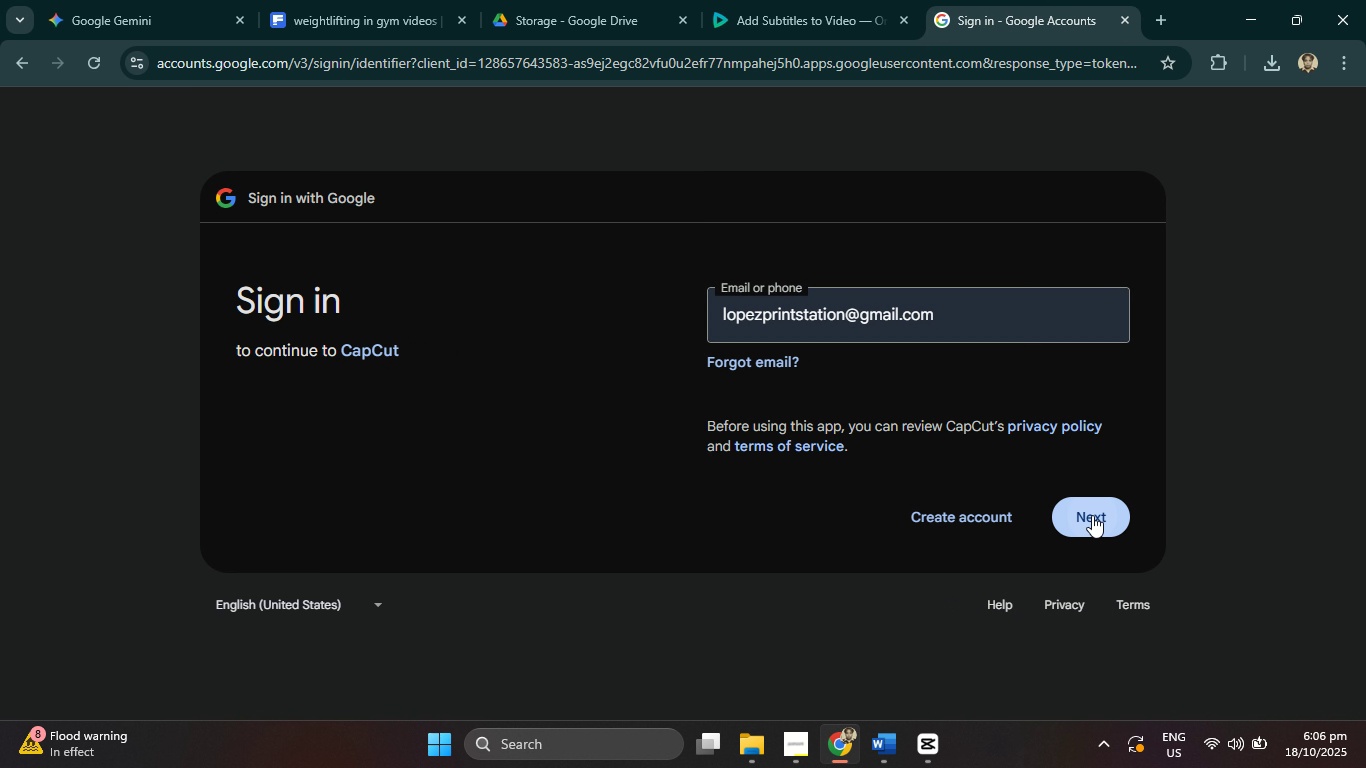 
left_click([1092, 515])
 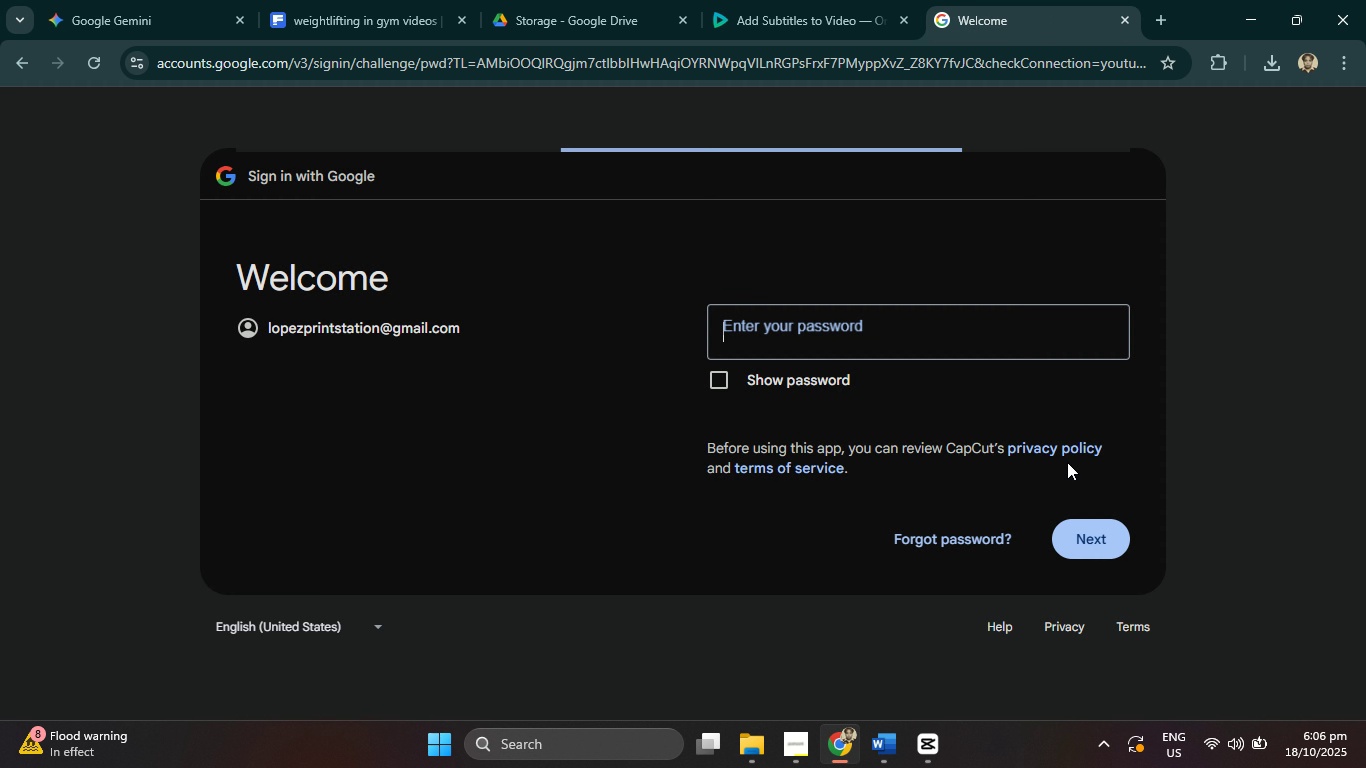 
type(lopezprint123)
 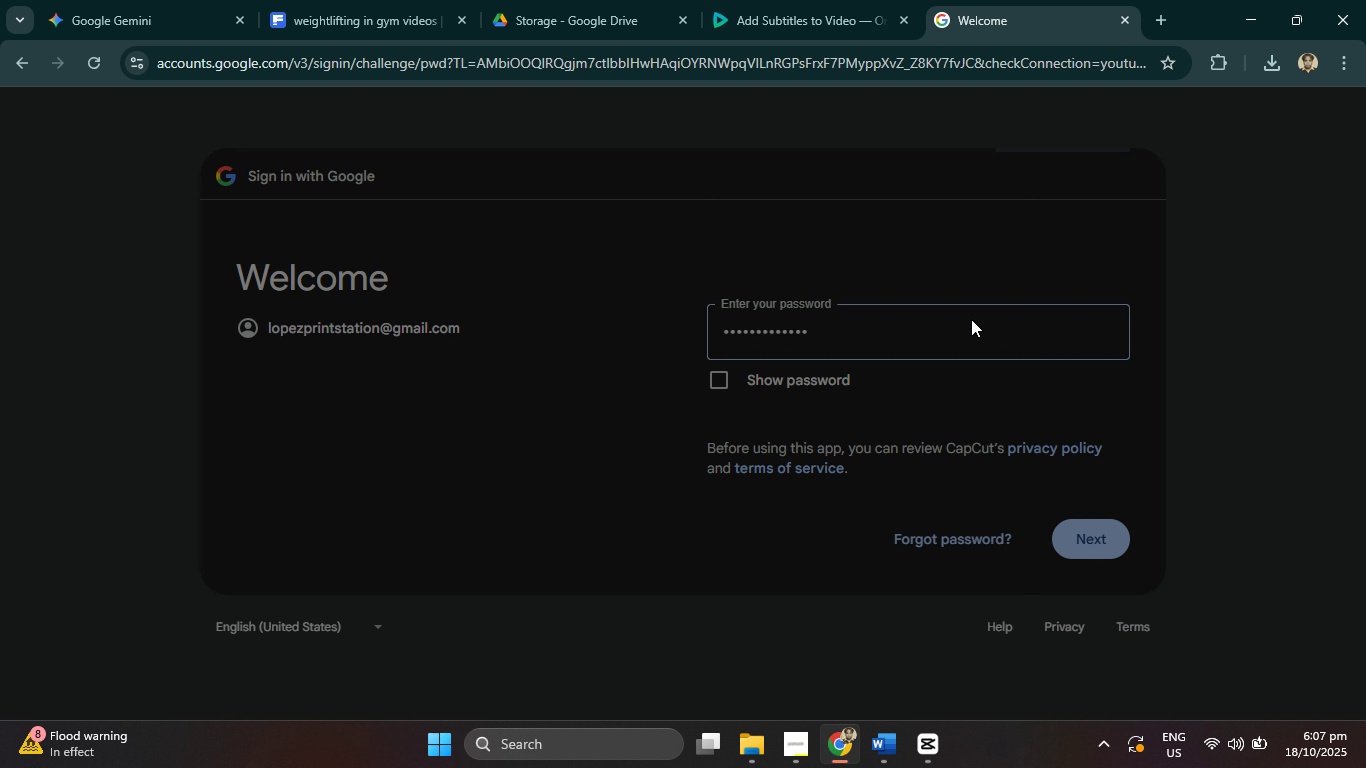 
key(Enter)
 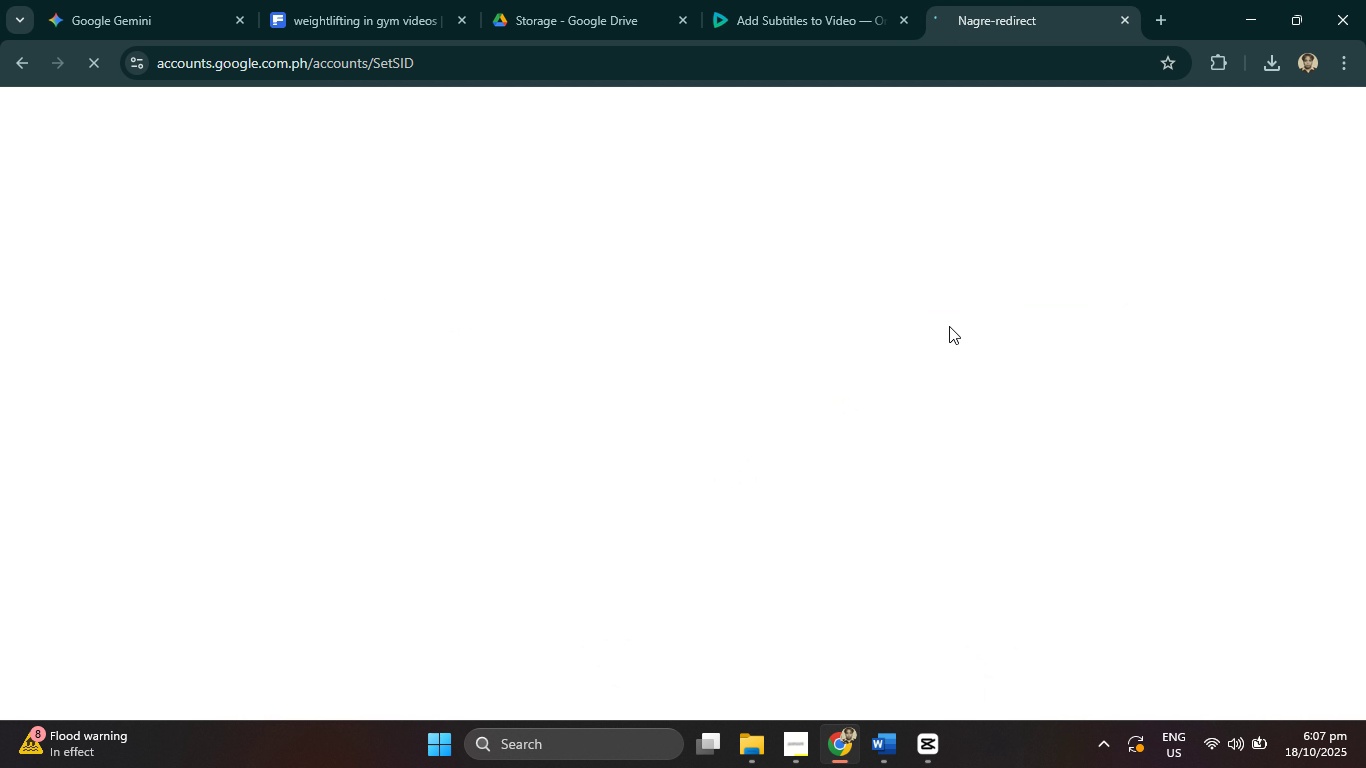 
wait(11.17)
 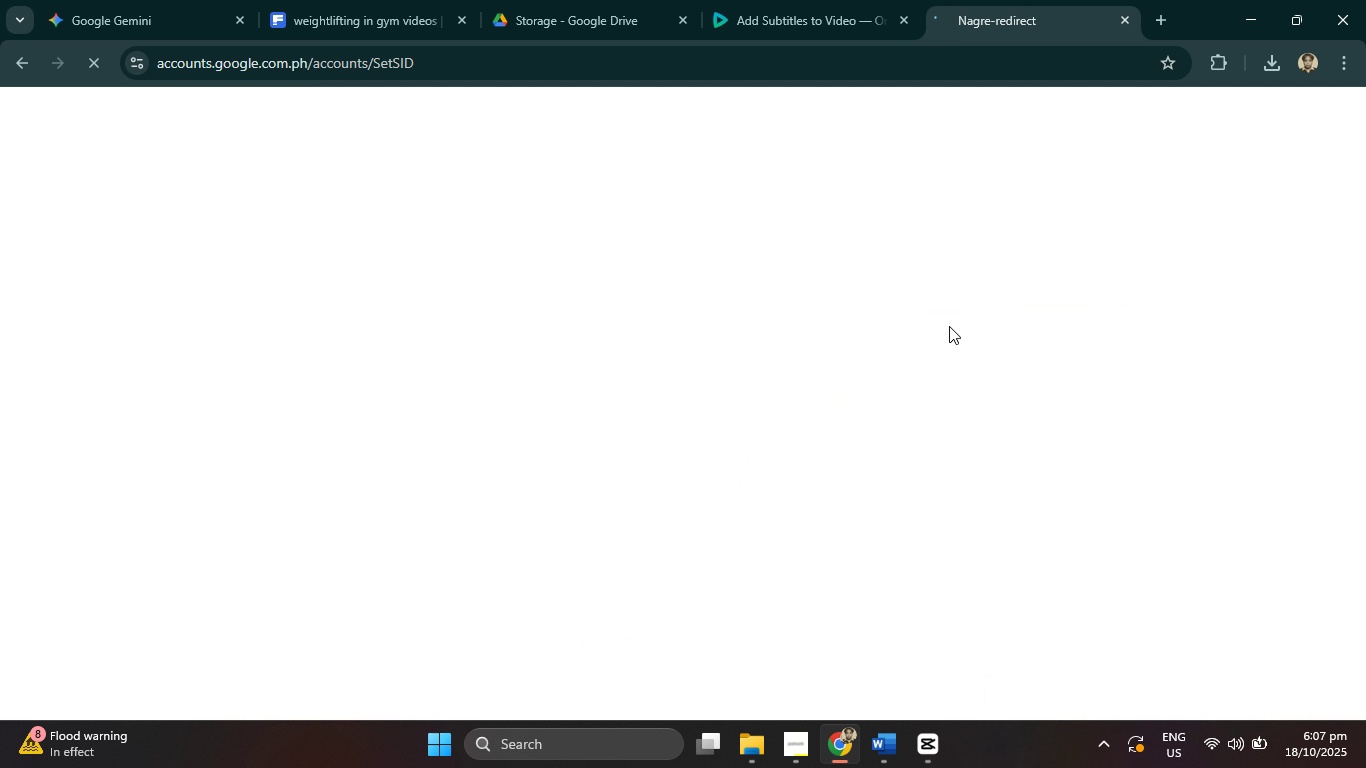 
left_click([1045, 503])
 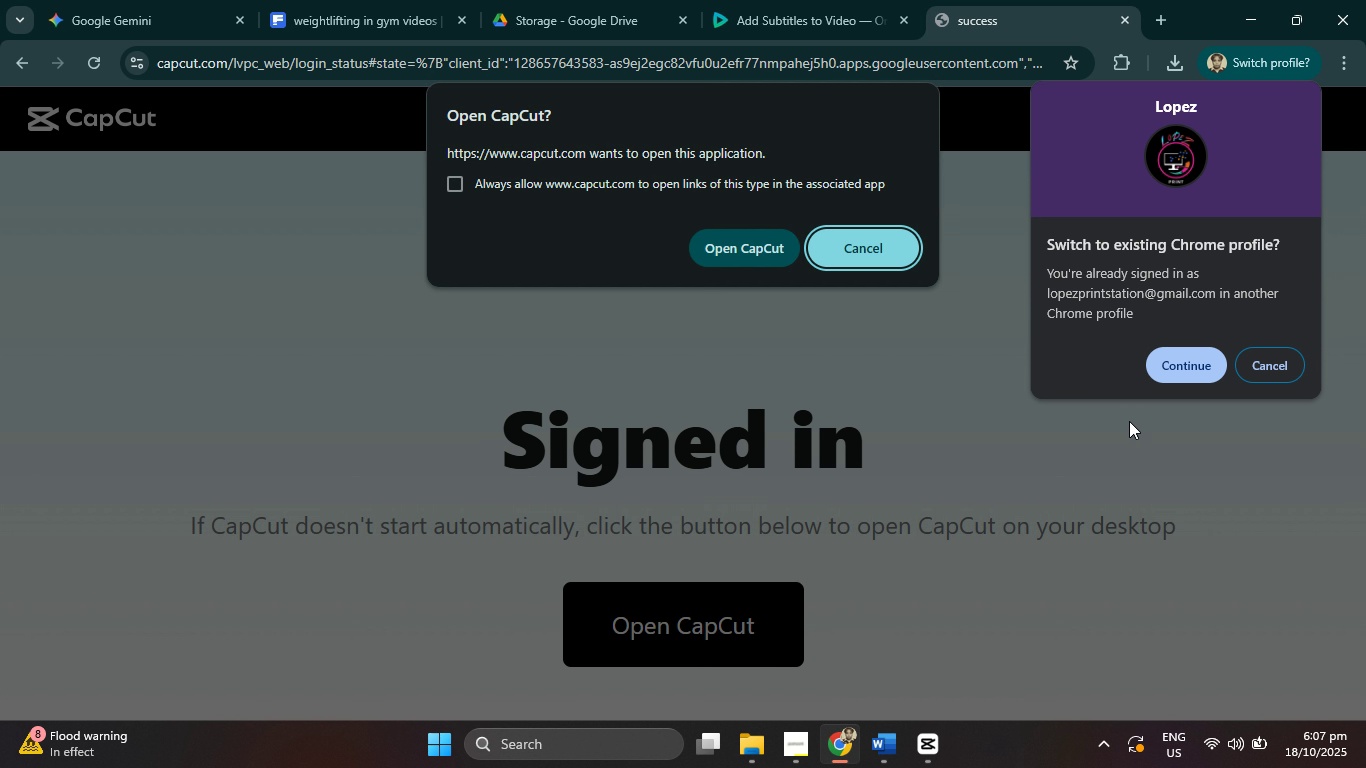 
wait(6.06)
 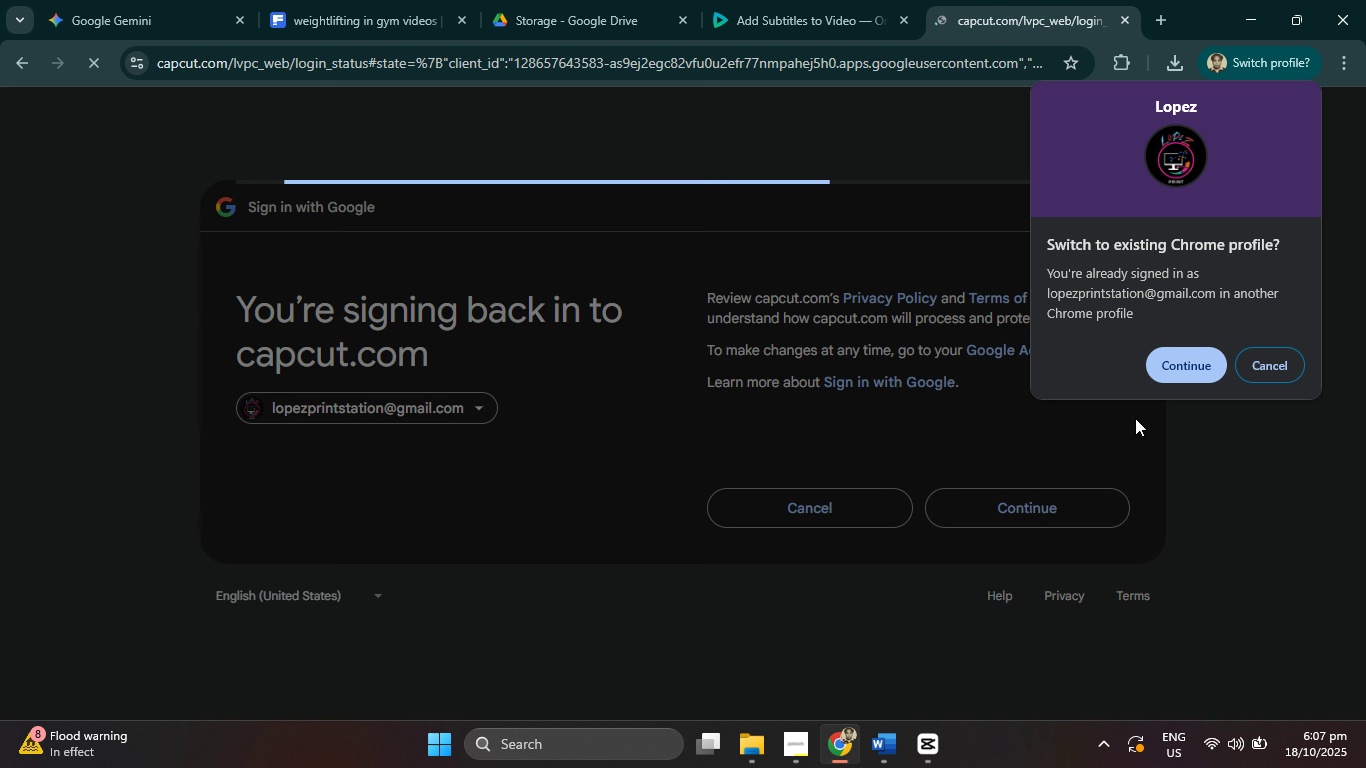 
left_click([749, 254])
 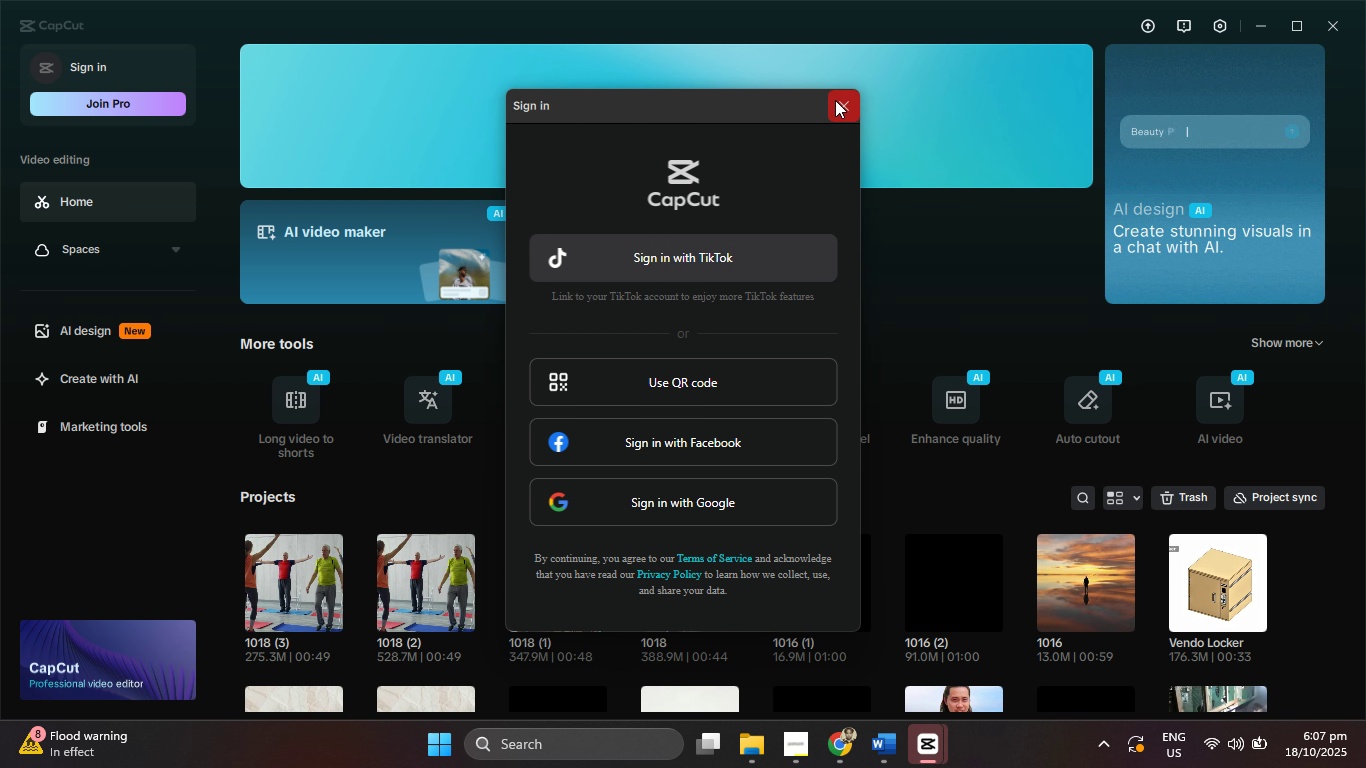 
wait(5.92)
 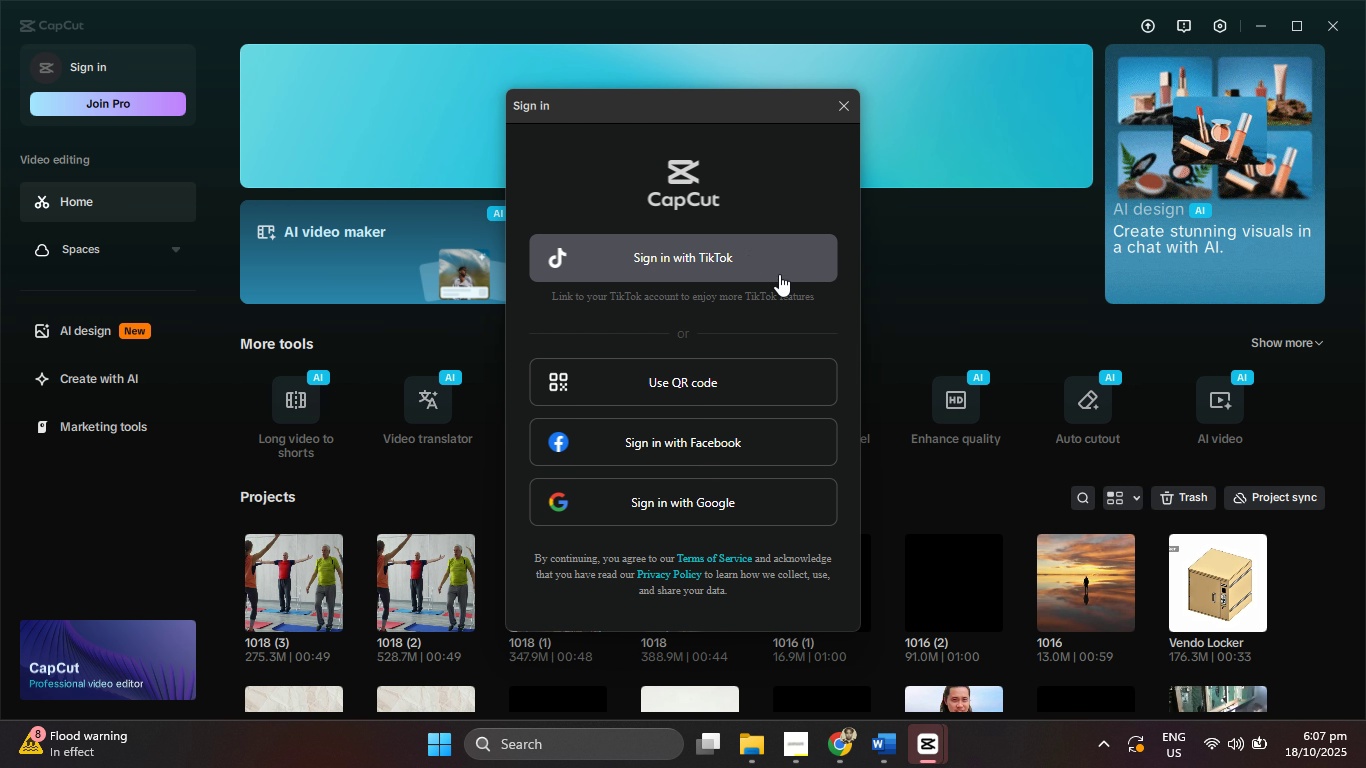 
left_click([927, 749])
 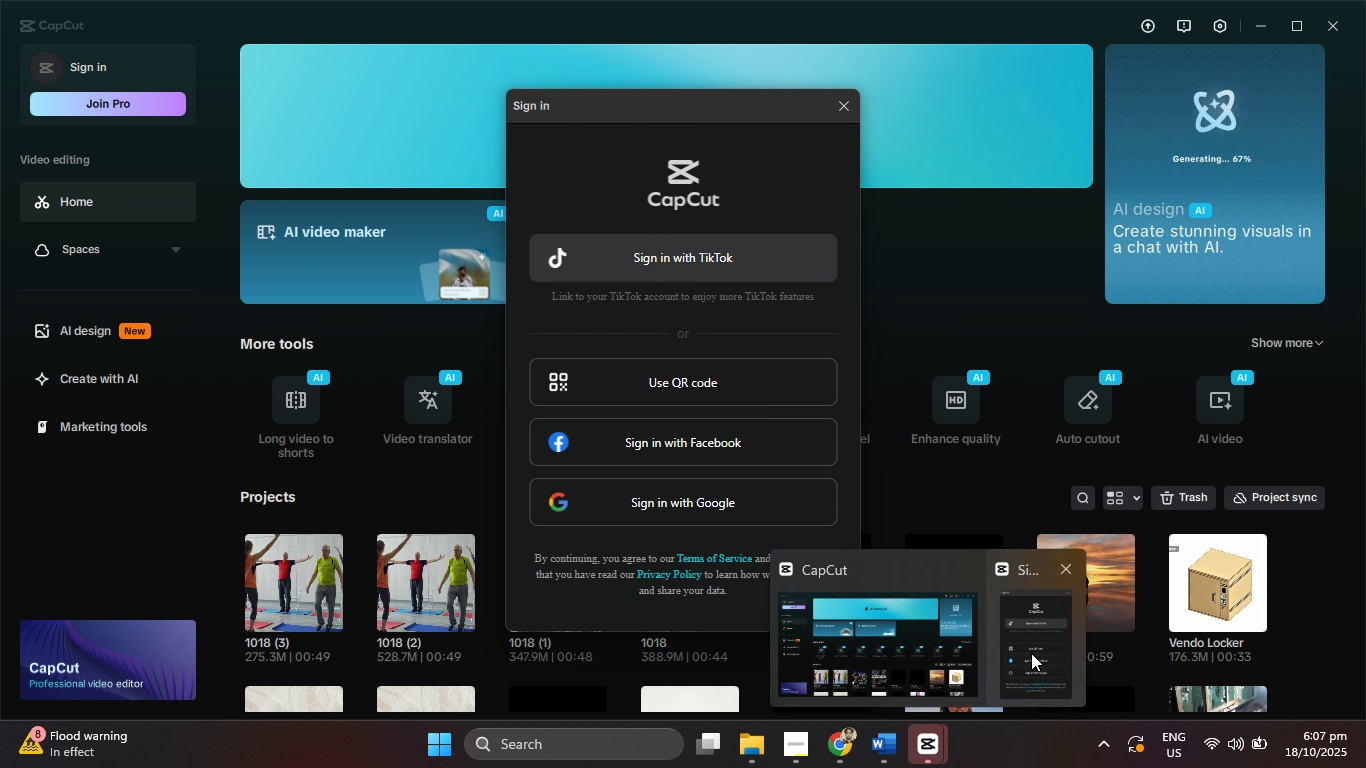 
left_click([1031, 653])
 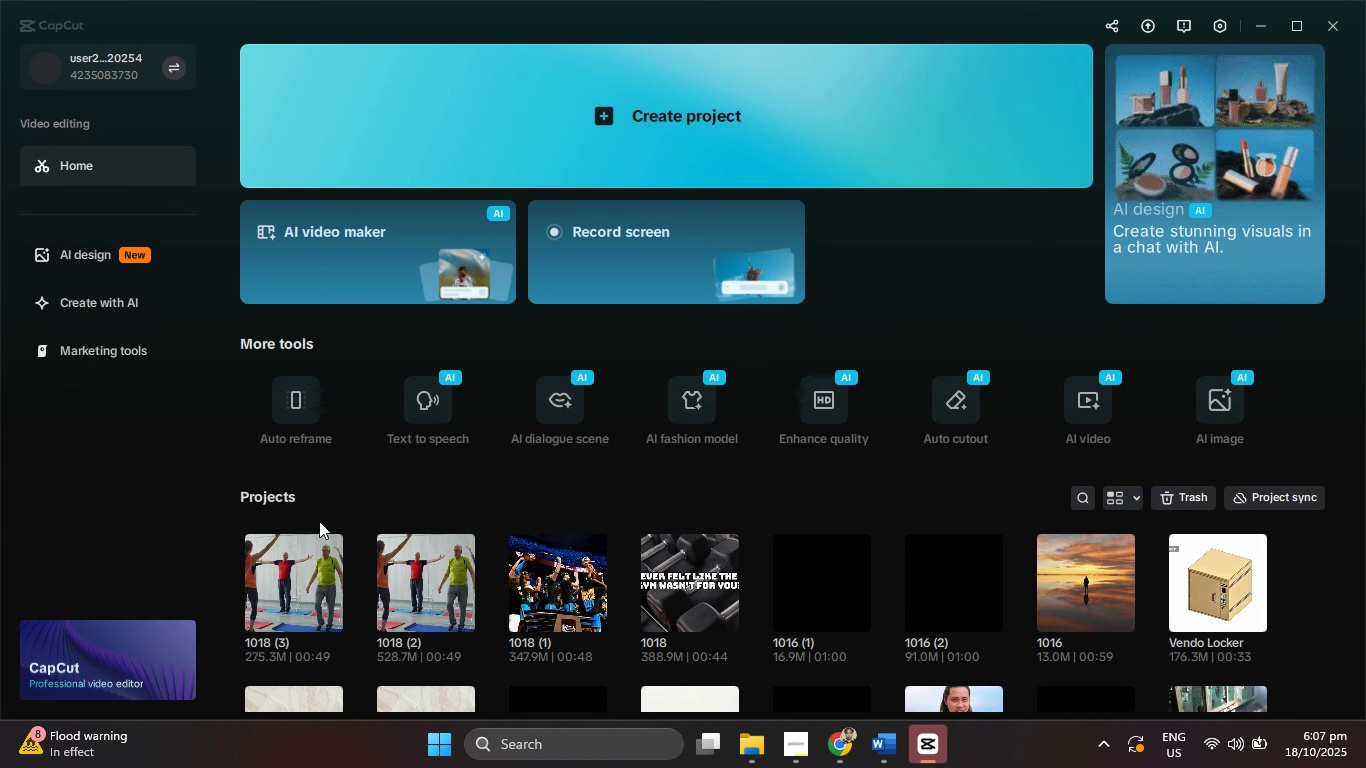 
left_click([310, 586])
 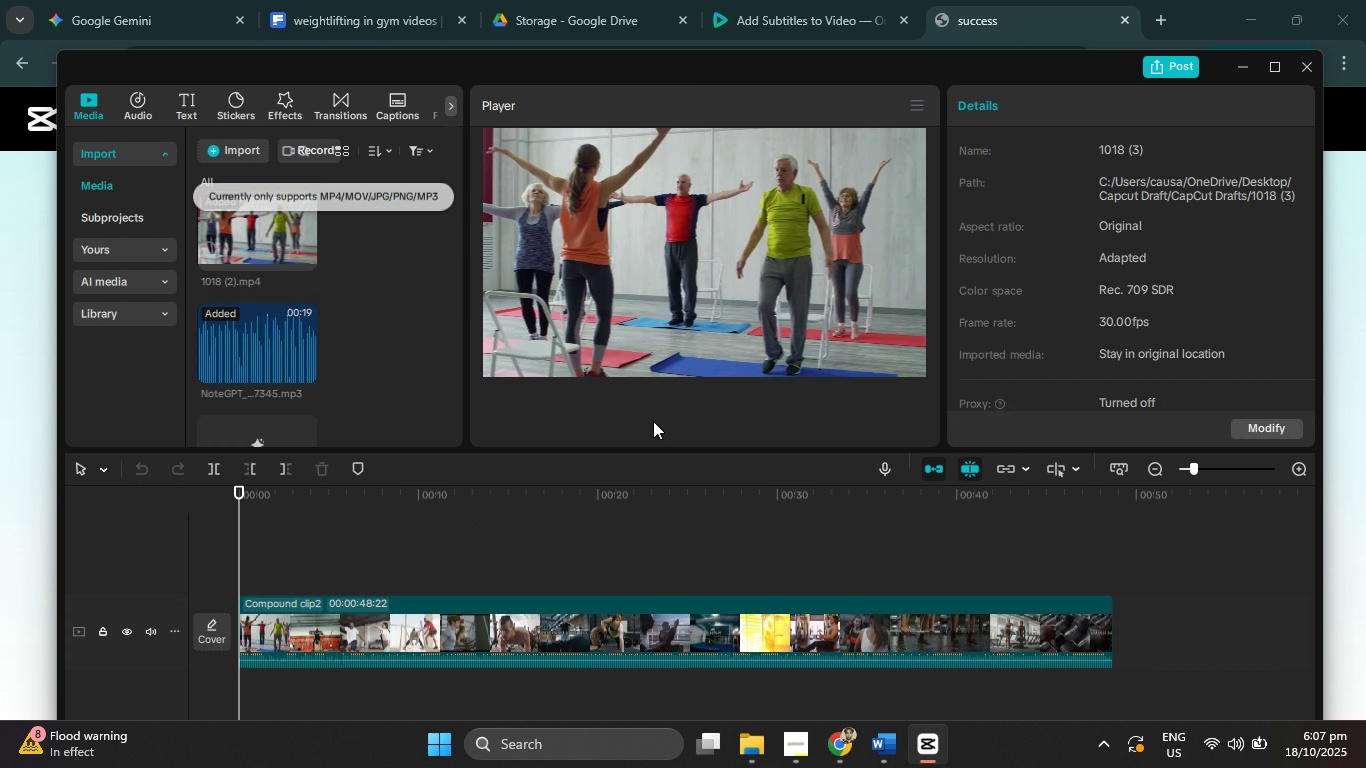 
mouse_move([1176, 72])
 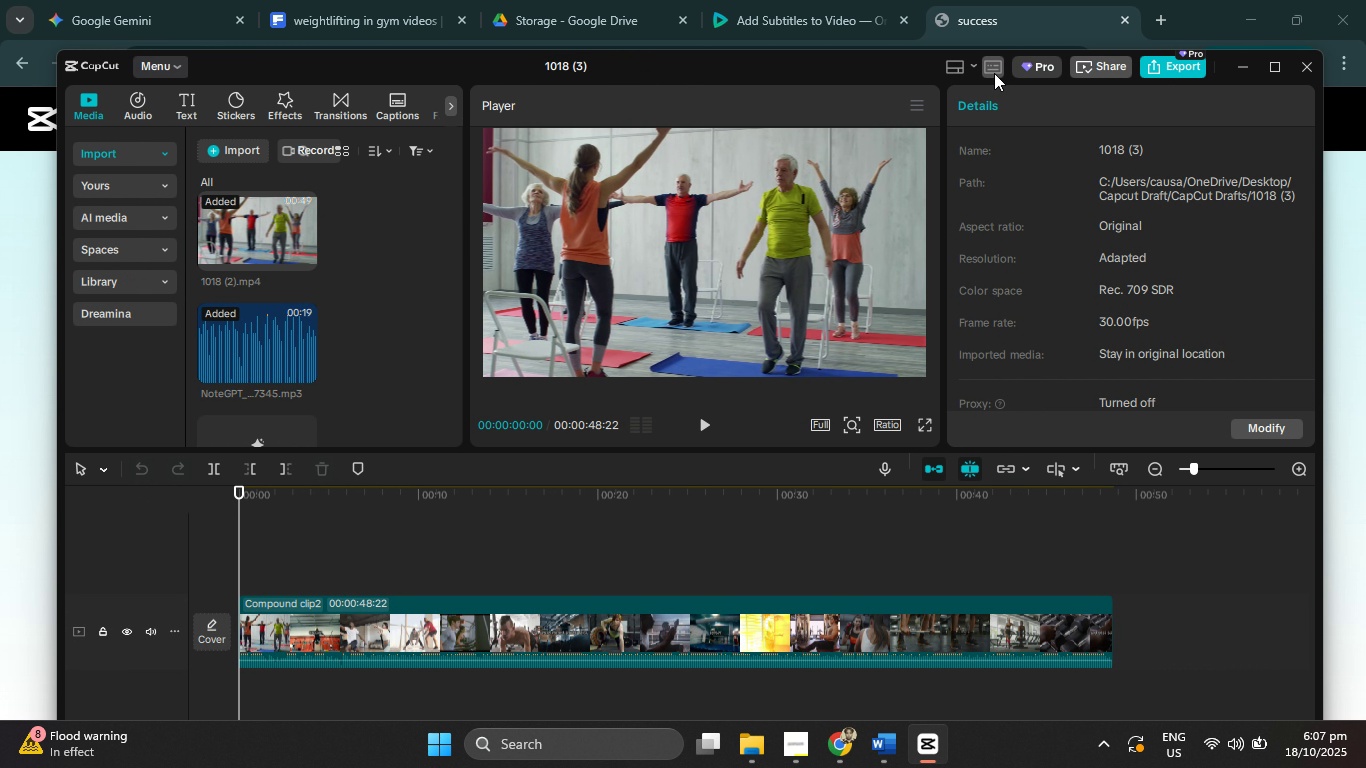 
left_click([1184, 72])
 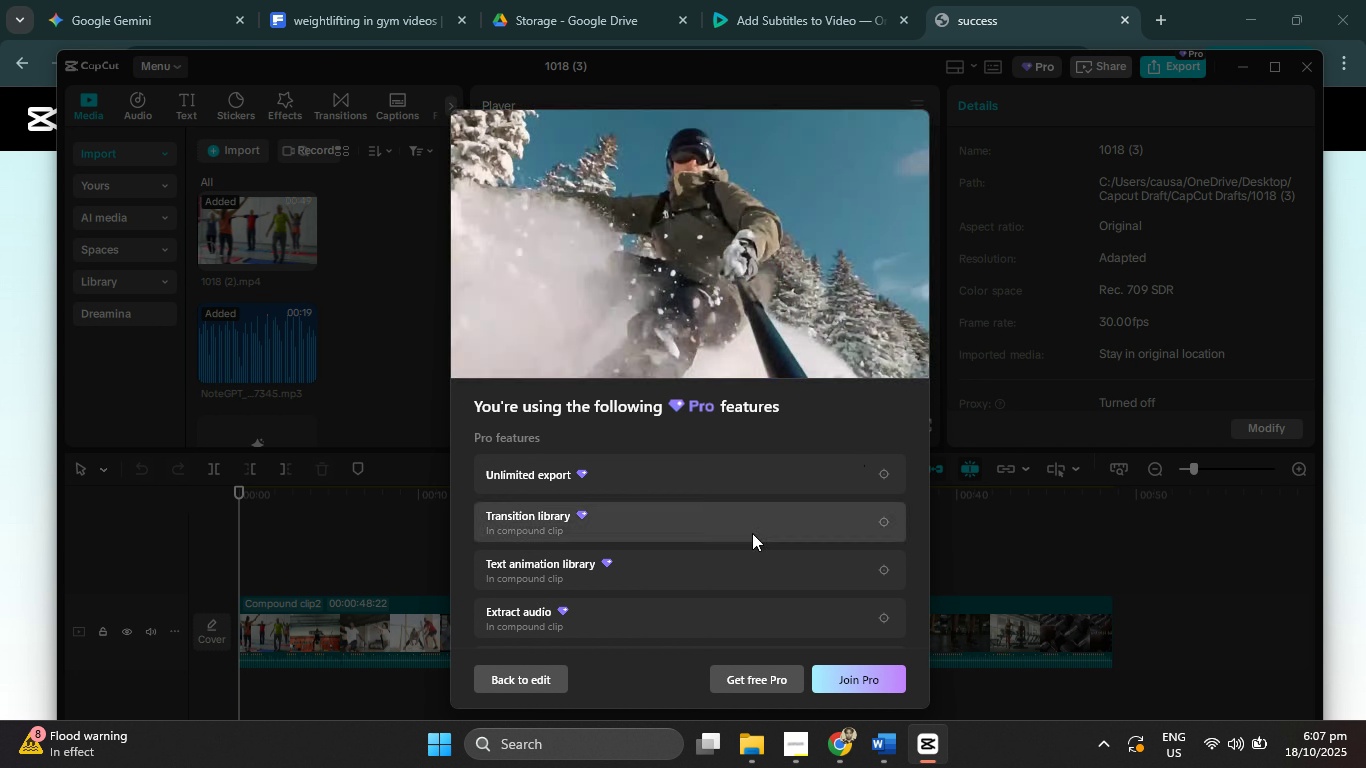 
left_click([784, 523])
 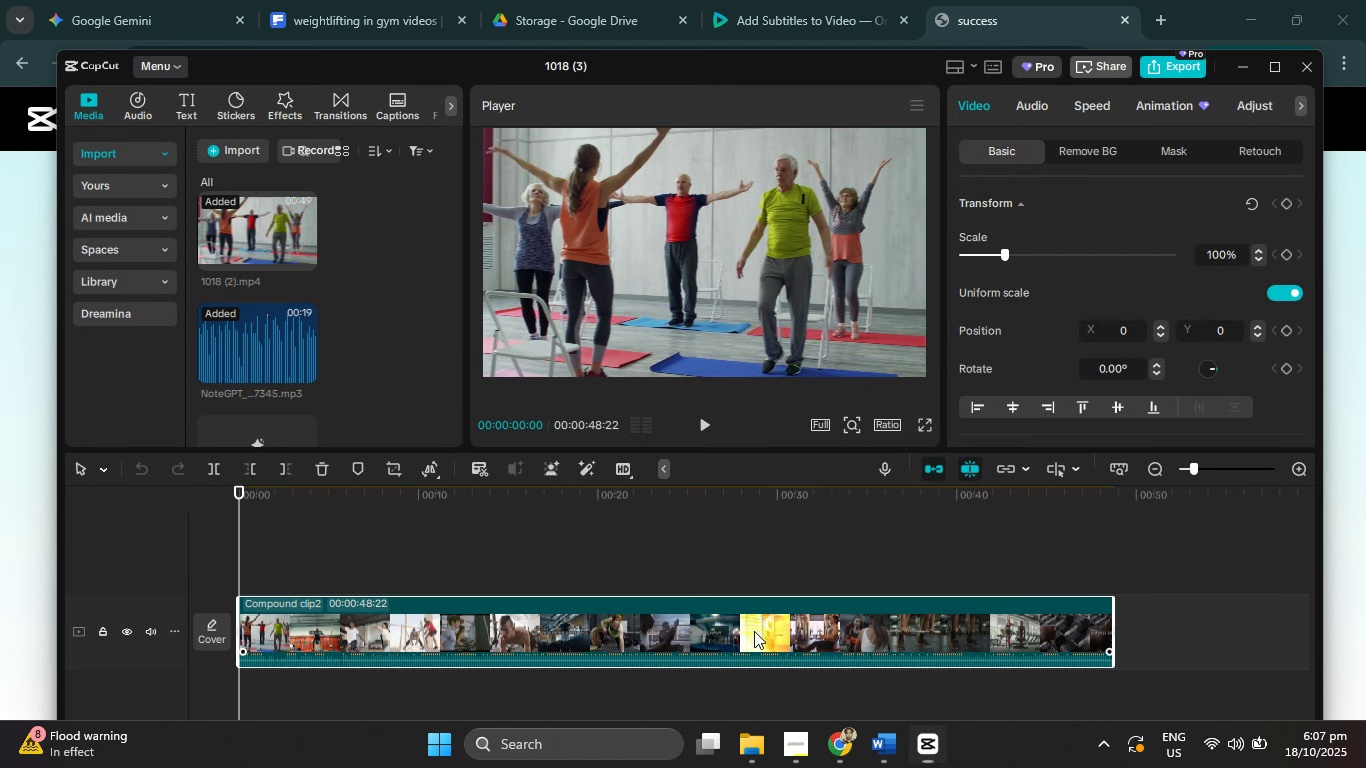 
right_click([754, 631])
 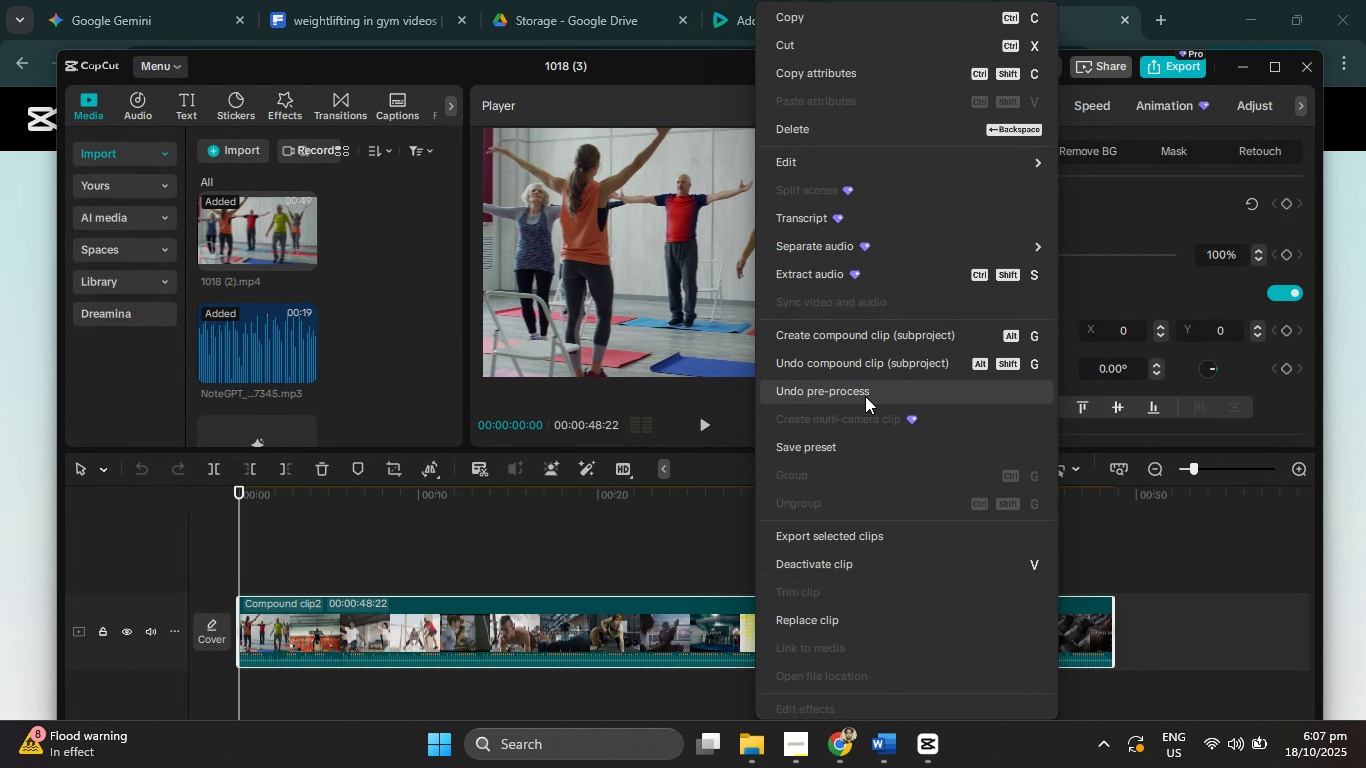 
left_click([865, 396])
 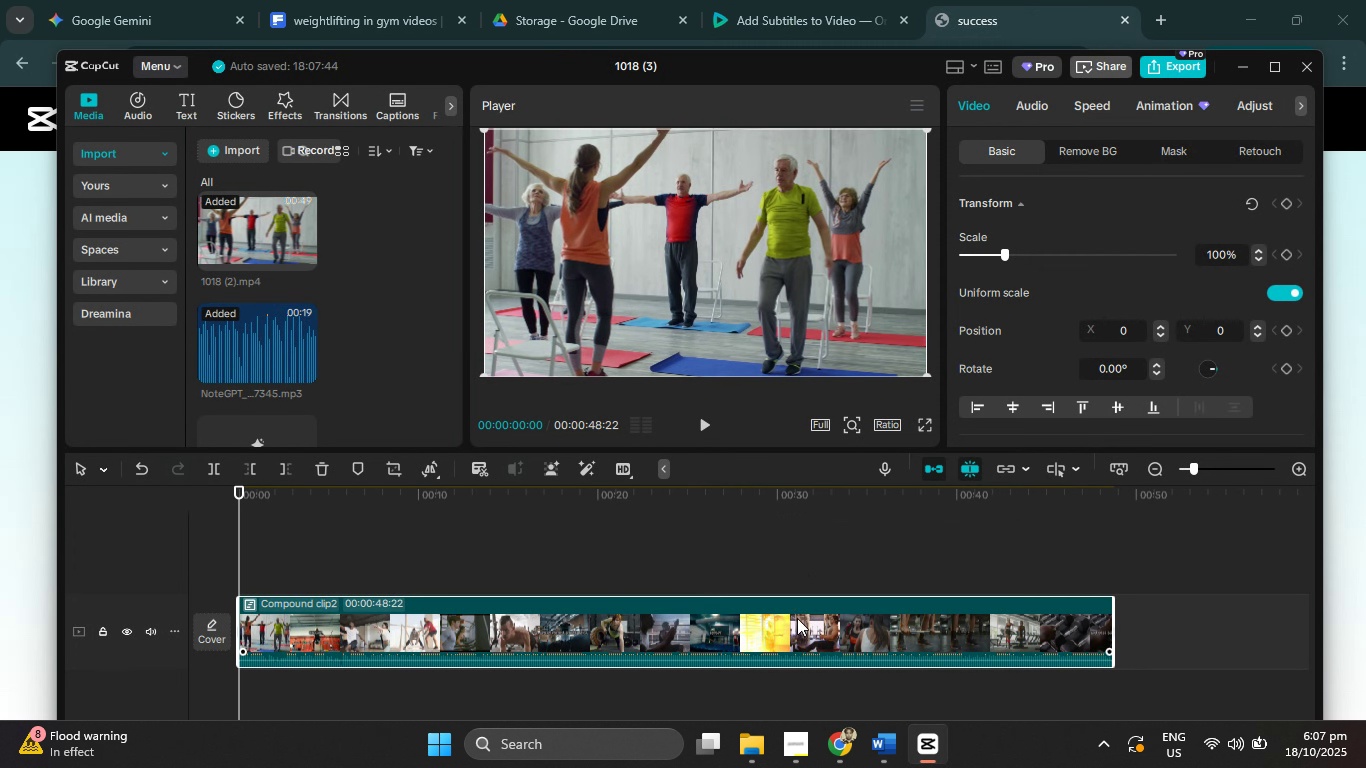 
right_click([797, 618])
 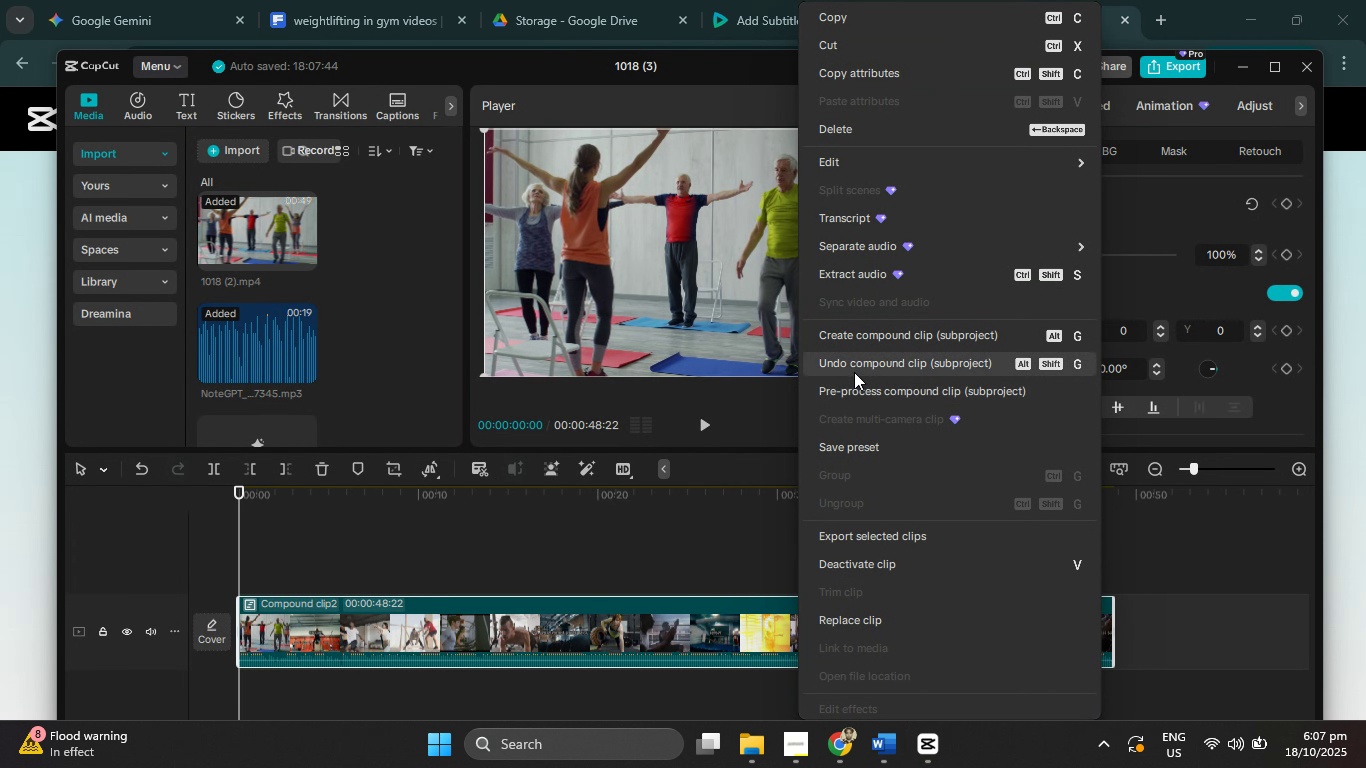 
left_click([856, 369])
 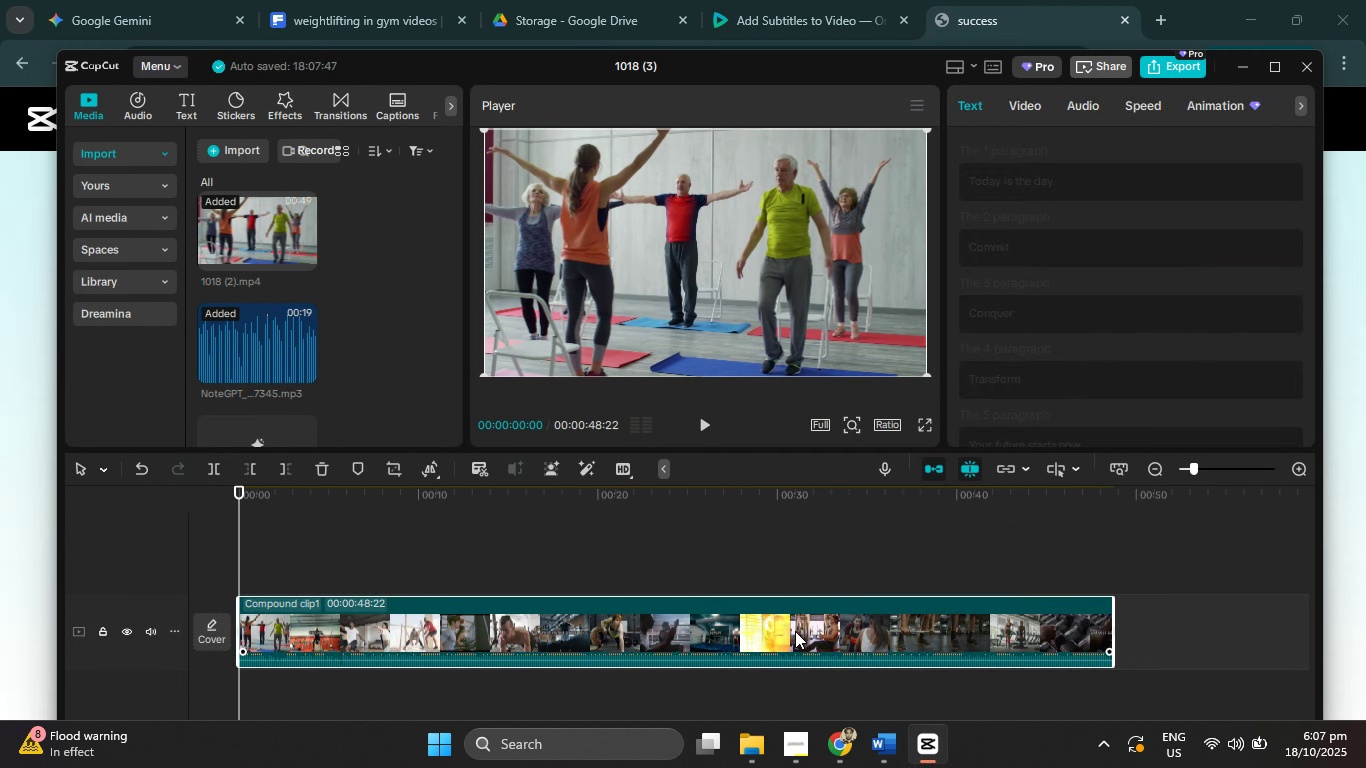 
right_click([795, 631])
 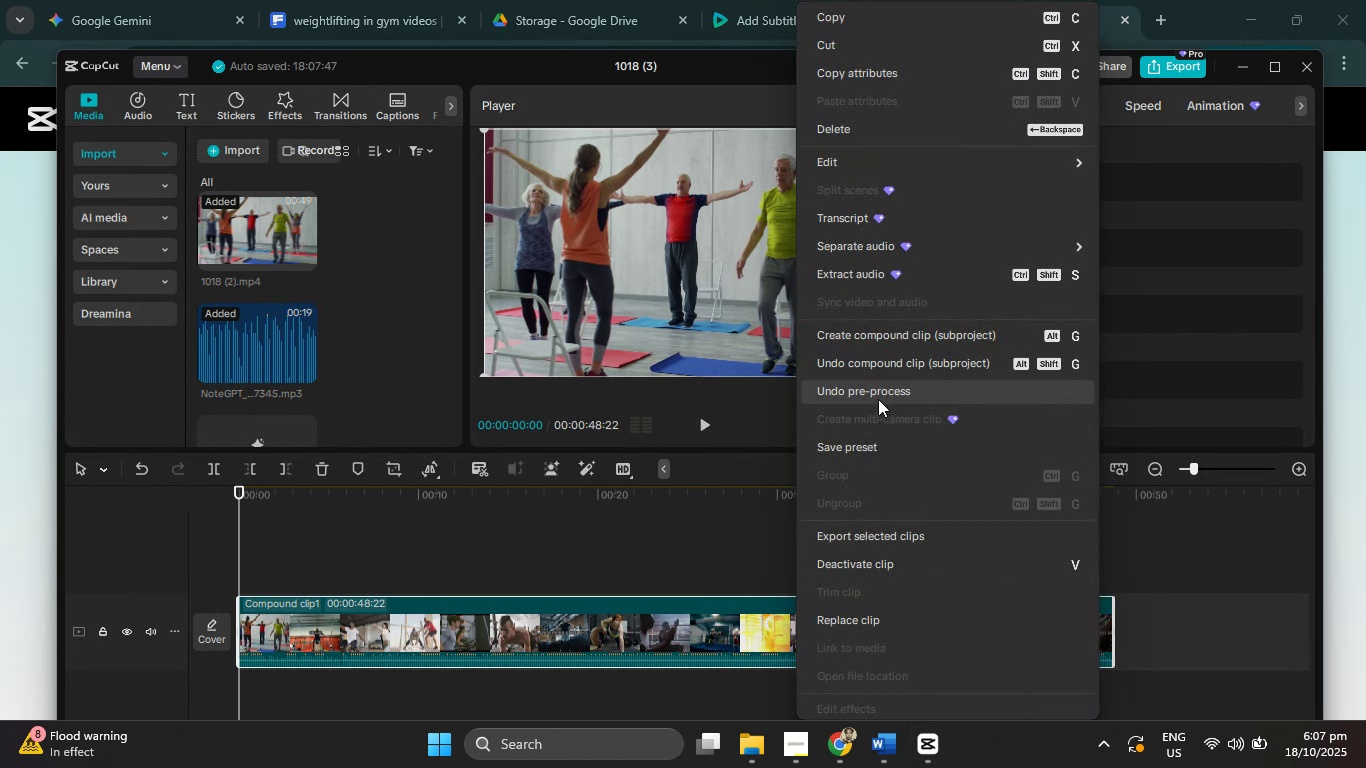 
left_click([878, 399])
 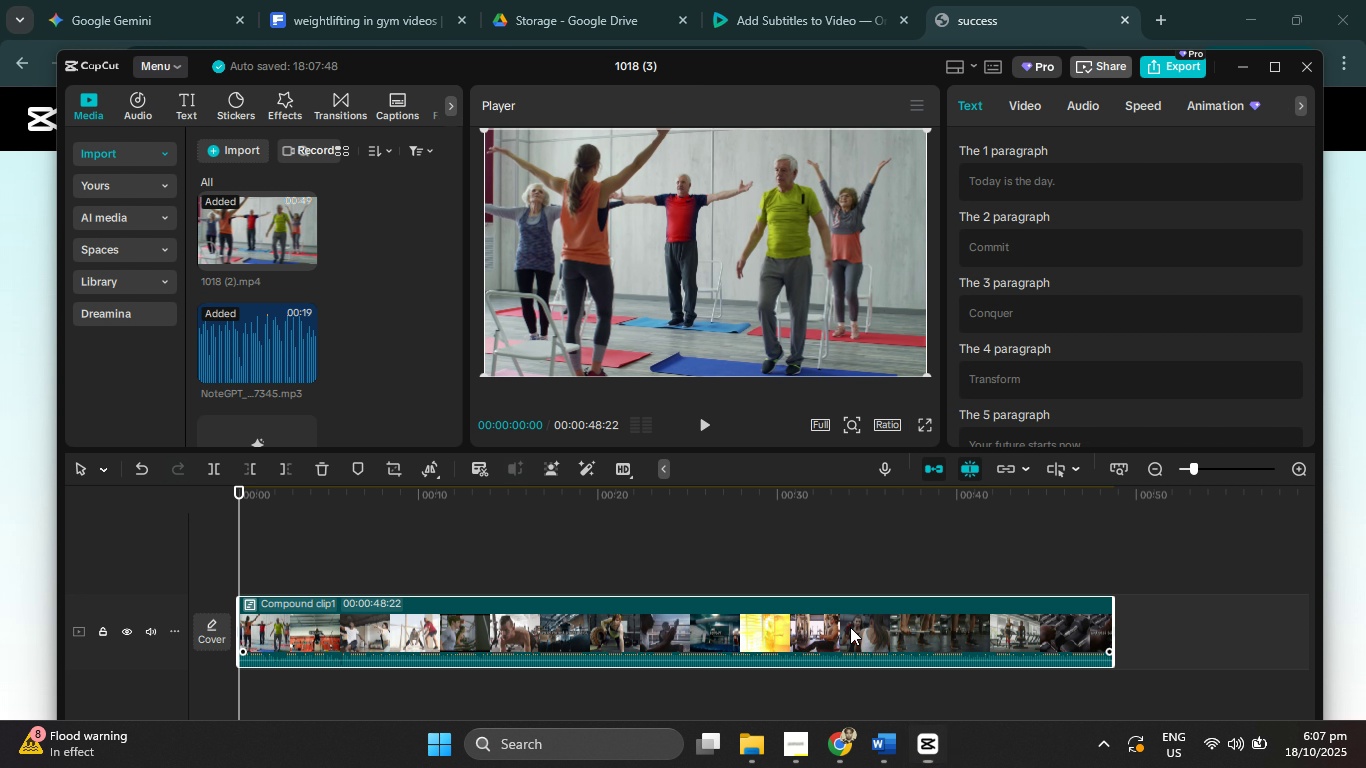 
right_click([850, 627])
 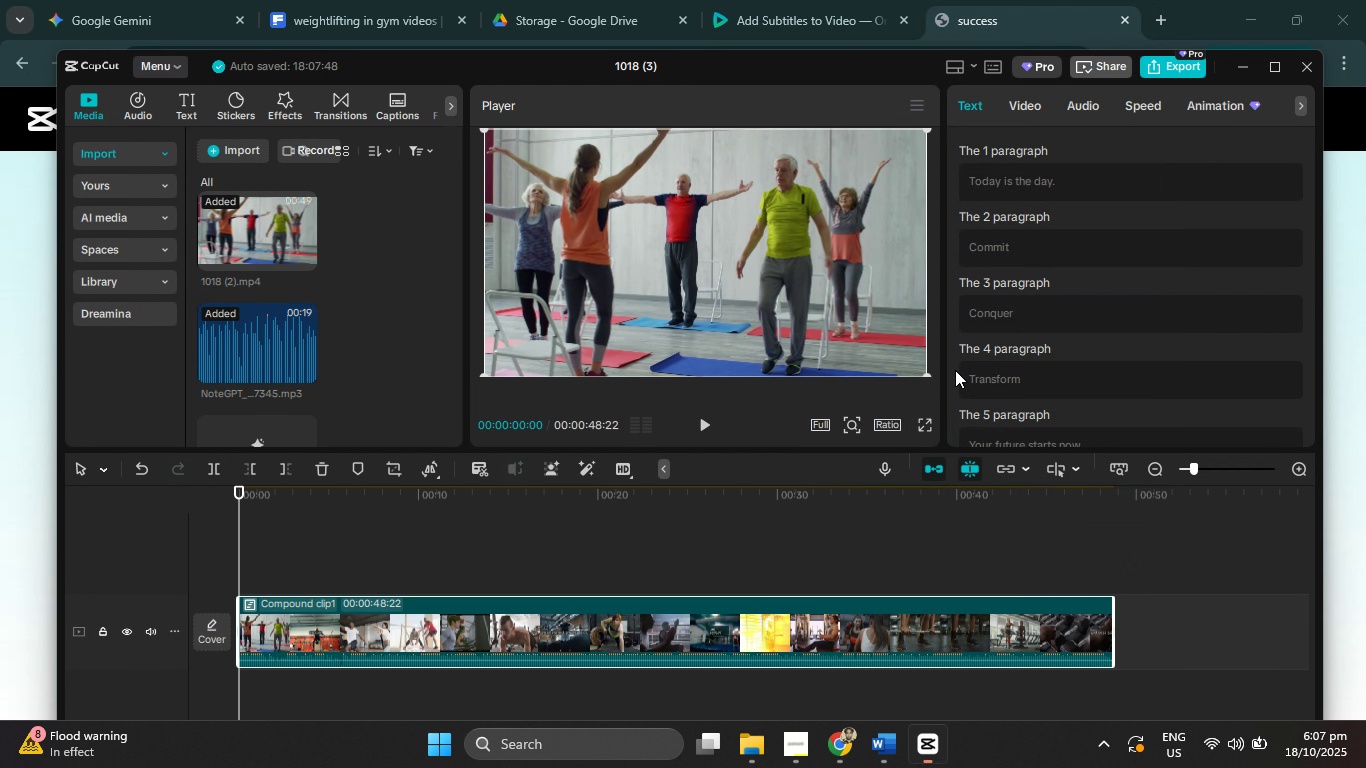 
left_click([955, 370])
 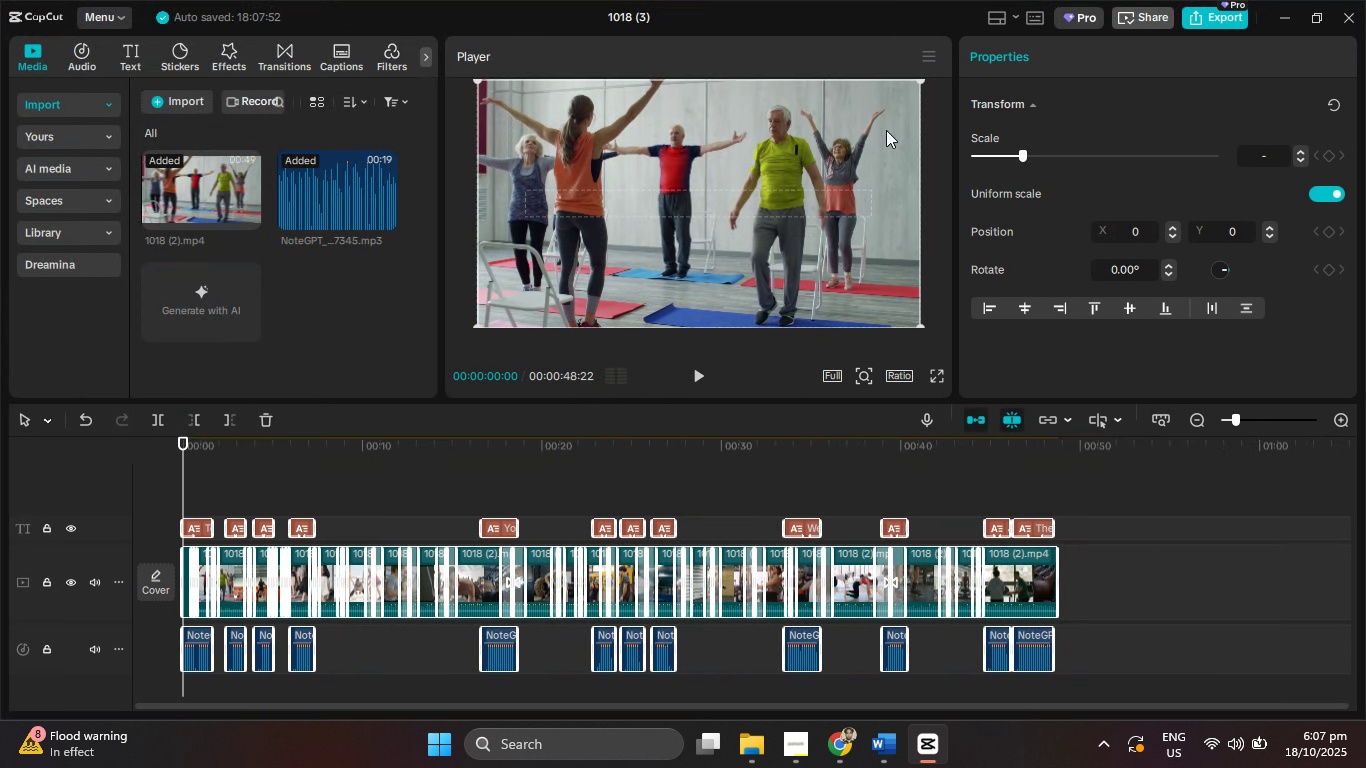 
left_click([382, 473])
 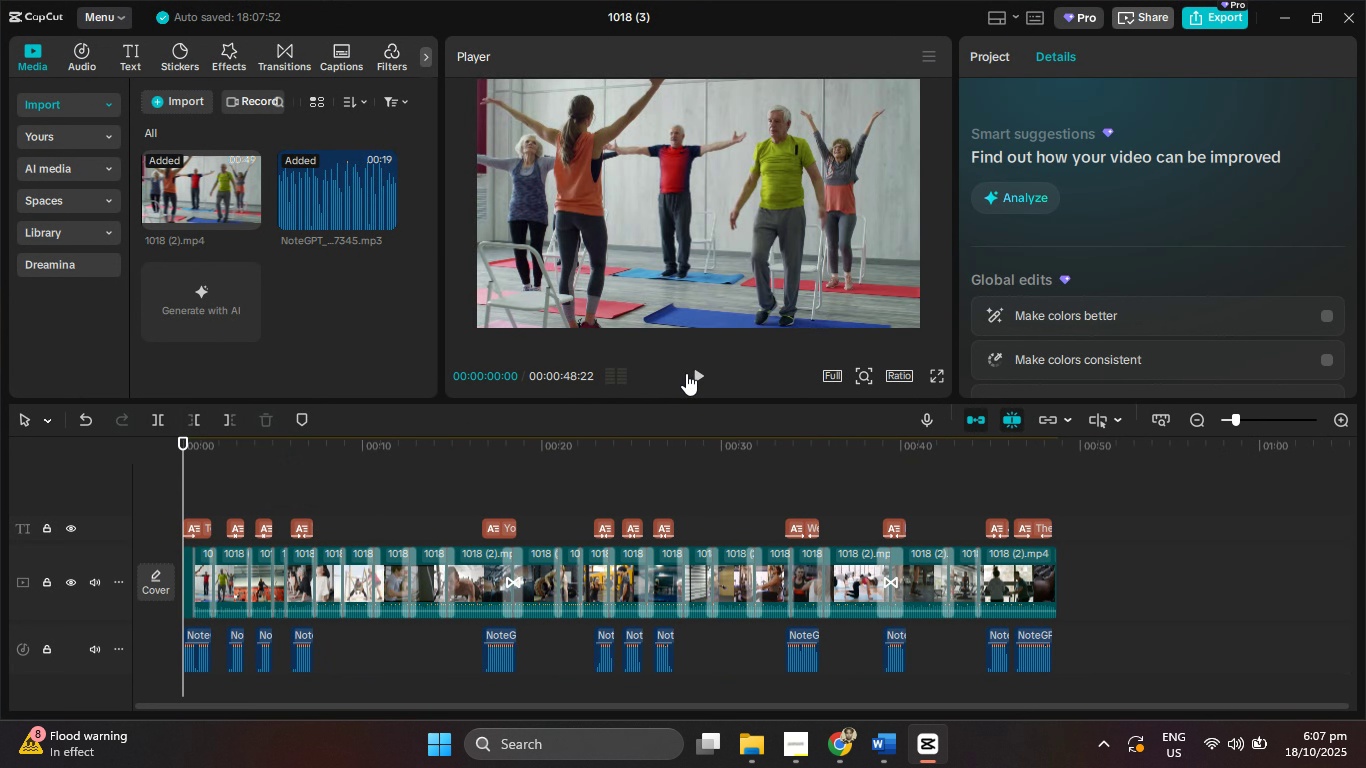 
left_click([696, 373])
 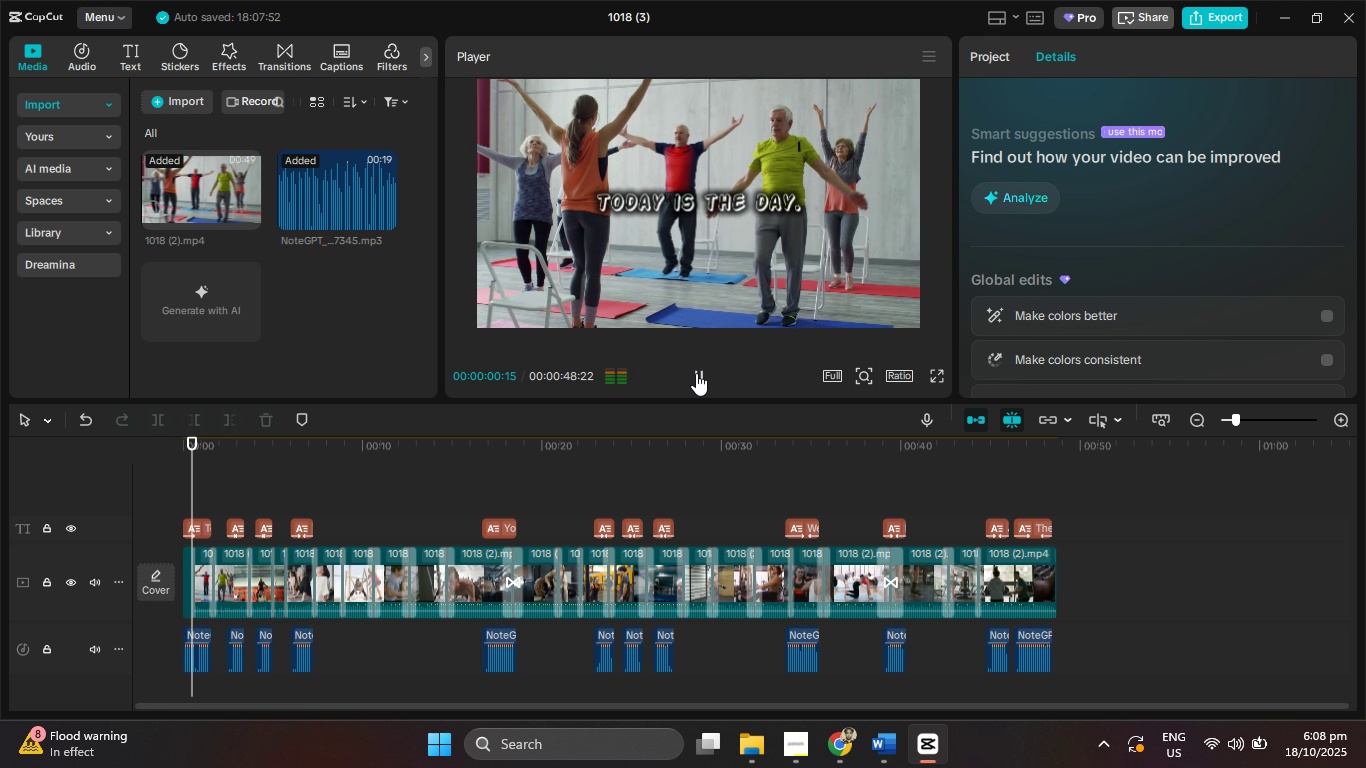 
left_click([696, 373])
 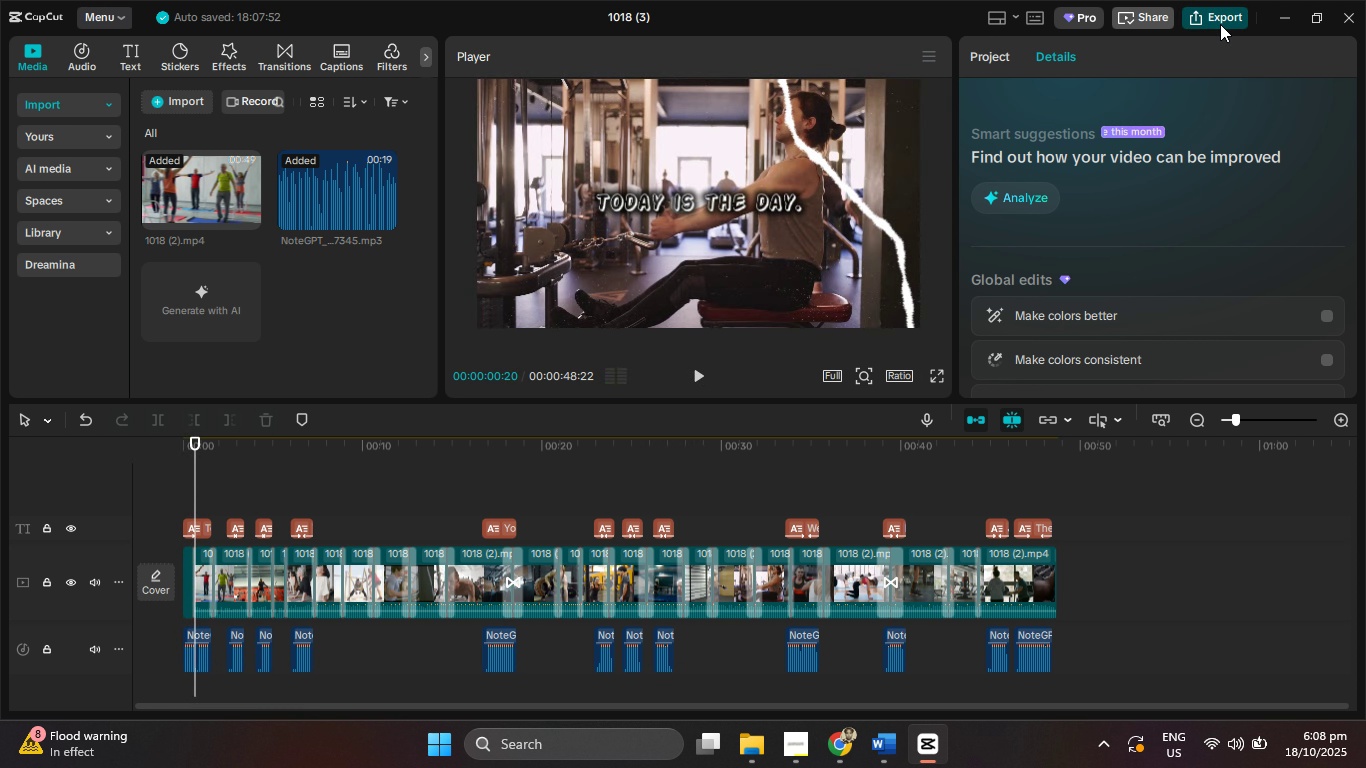 
left_click([1220, 24])
 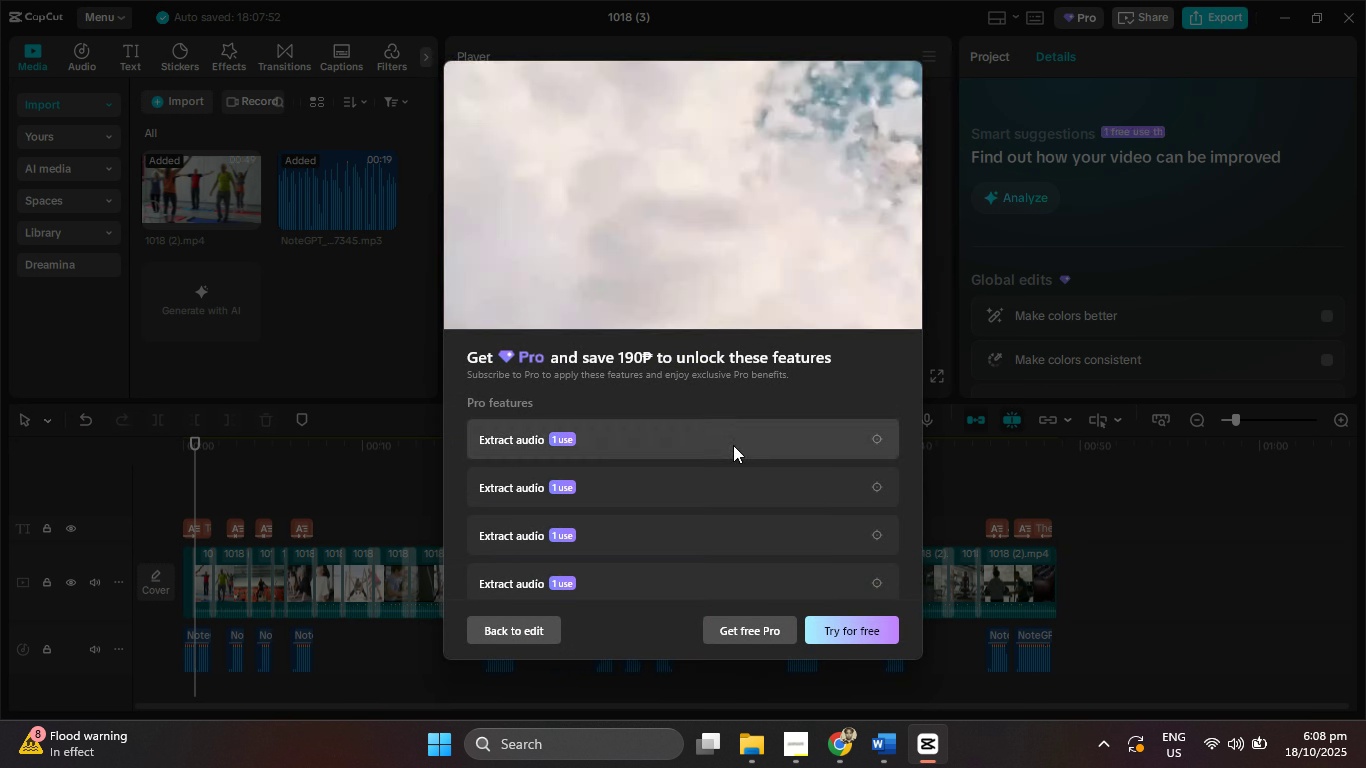 
scroll: coordinate [733, 447], scroll_direction: down, amount: 9.0
 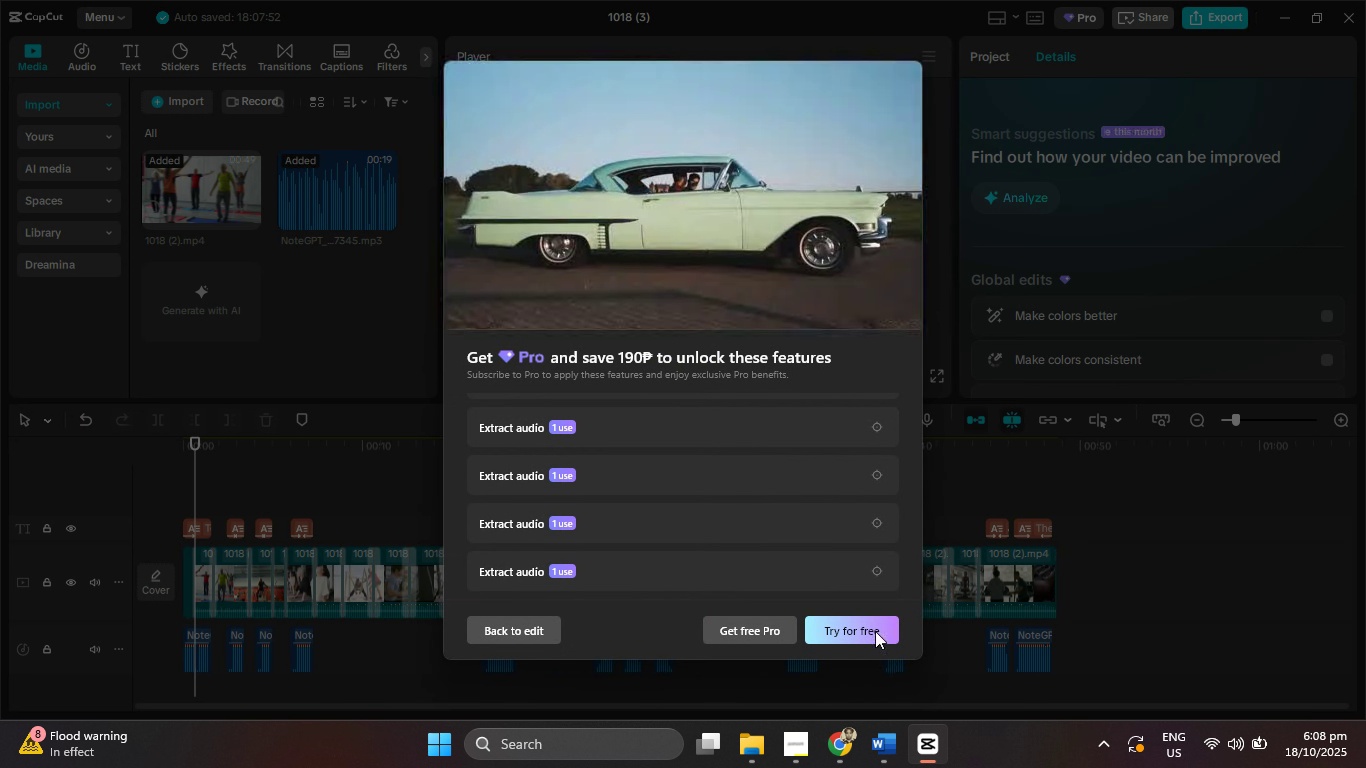 
left_click([875, 631])
 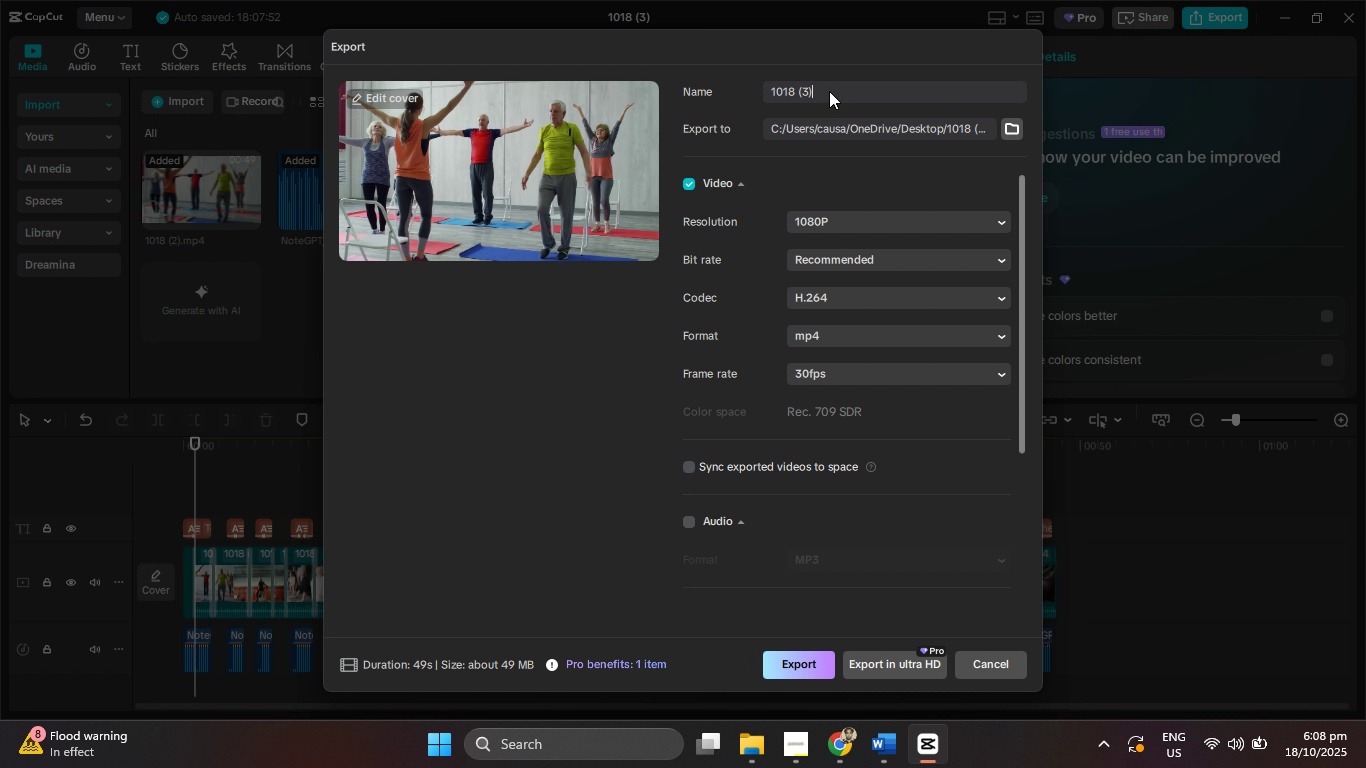 
key(Control+V)
 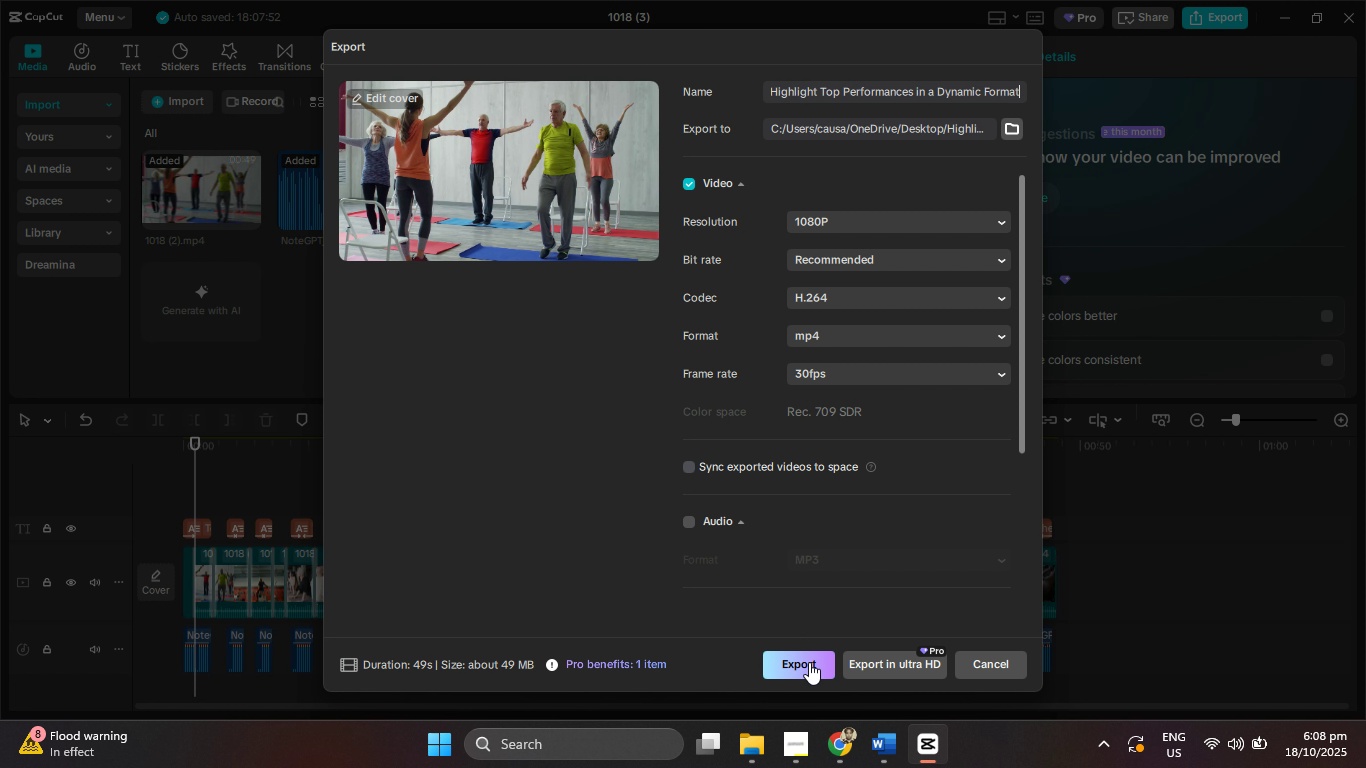 
left_click([810, 667])
 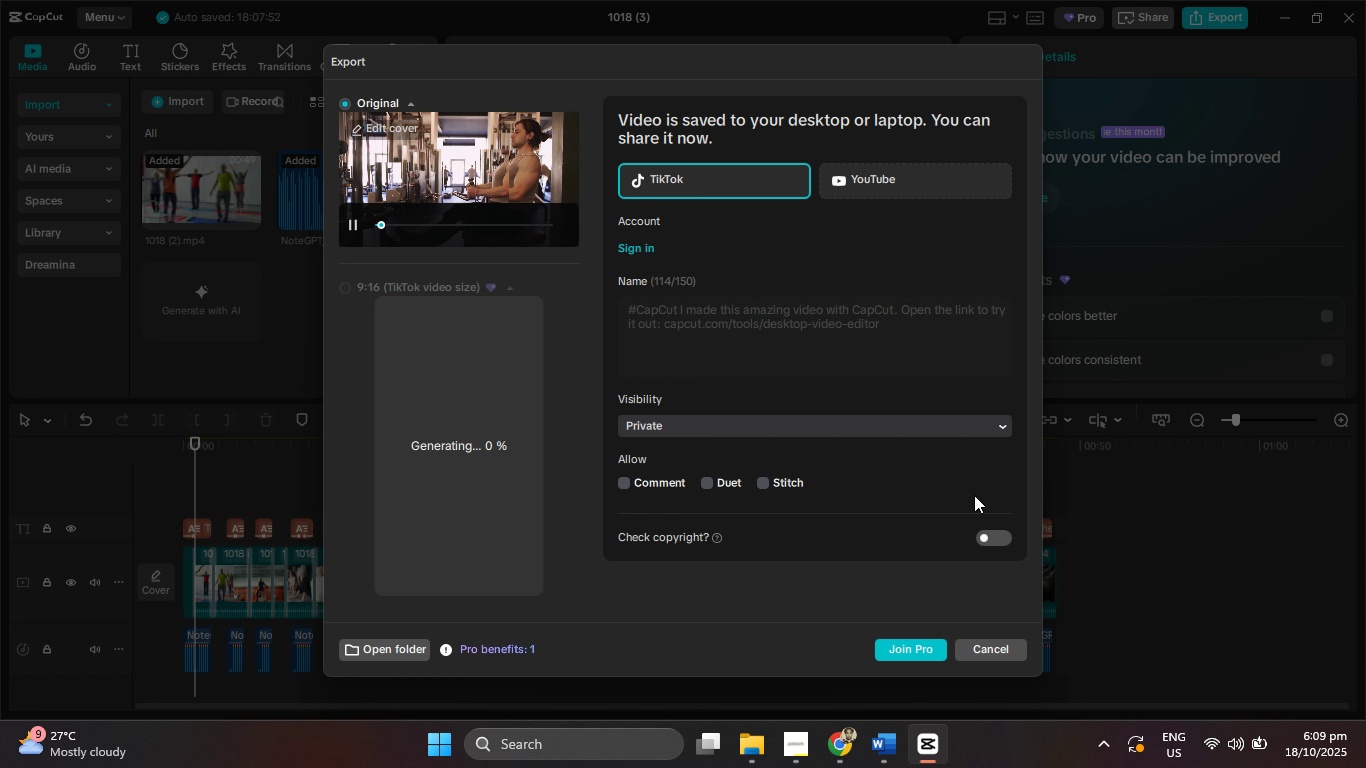 
wait(77.37)
 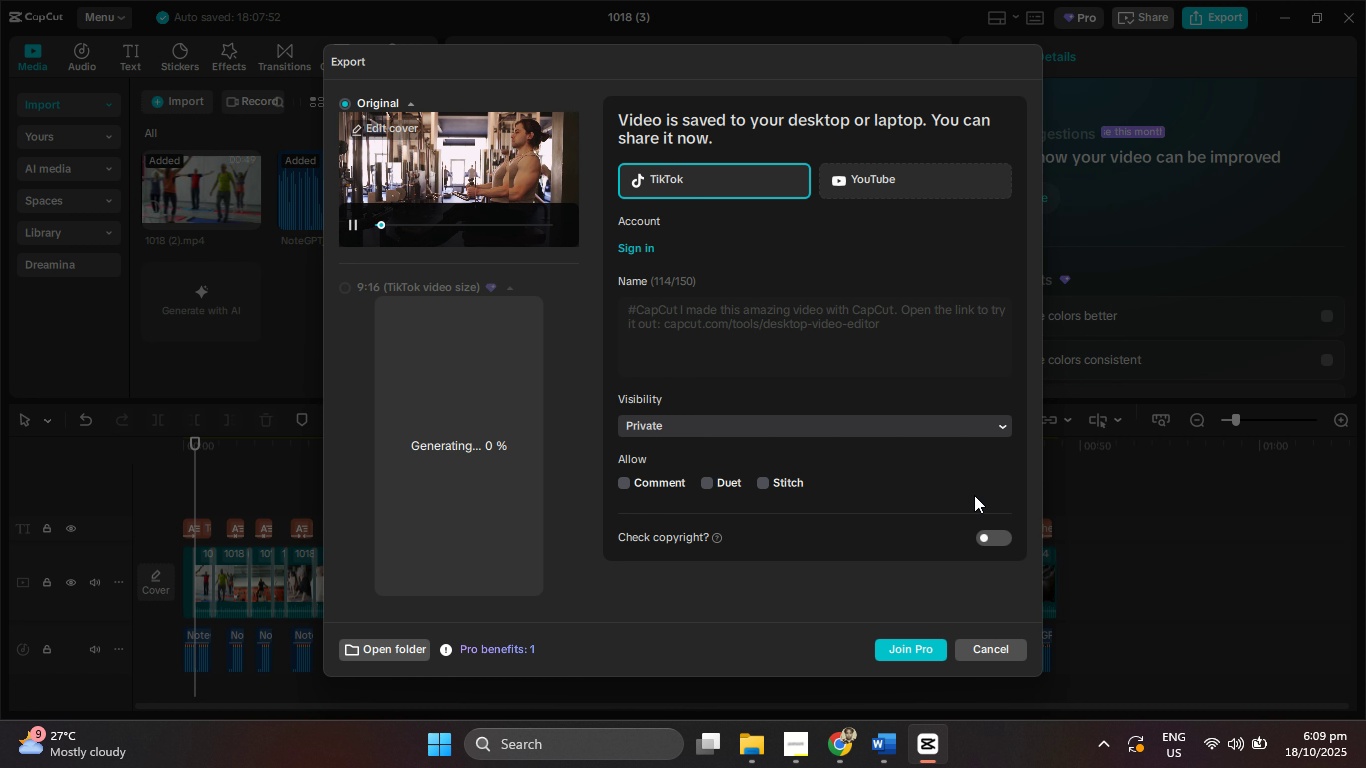 
left_click([1008, 652])
 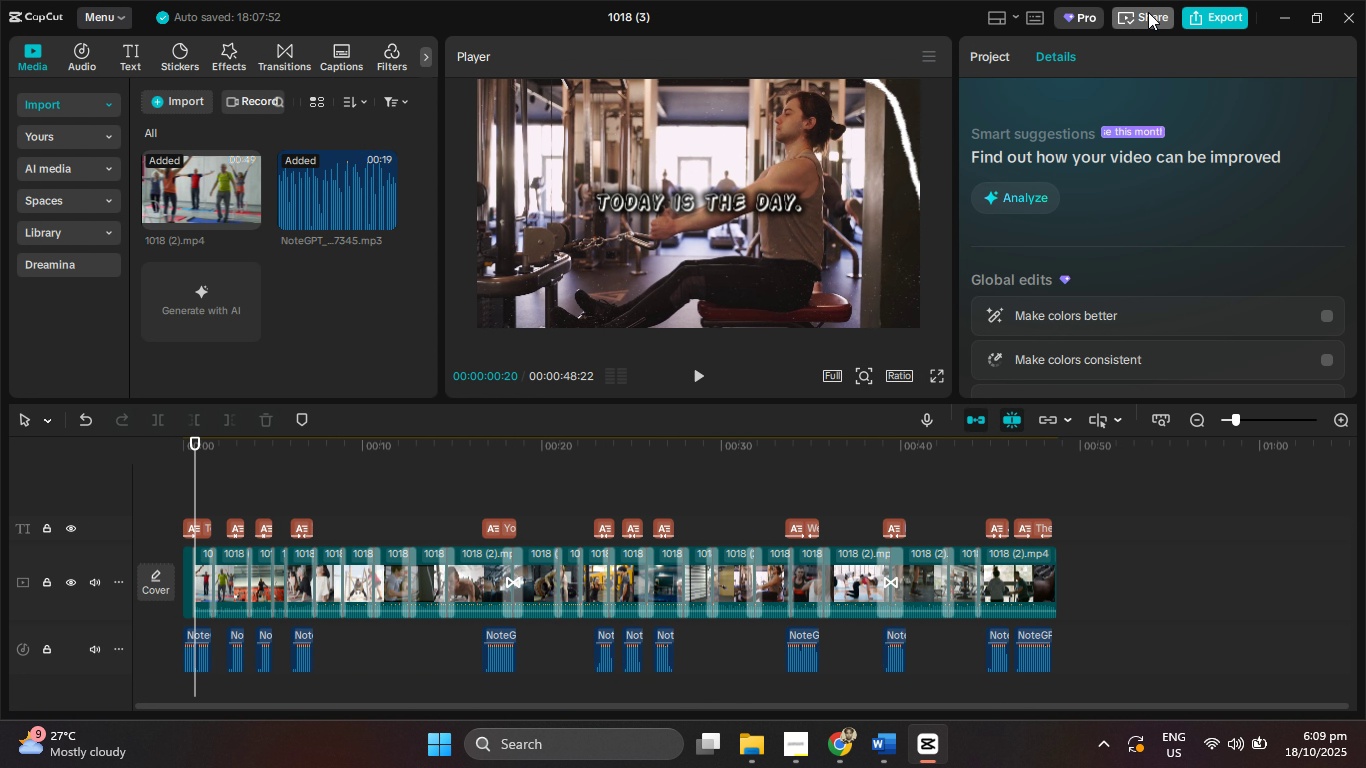 
left_click([1148, 12])
 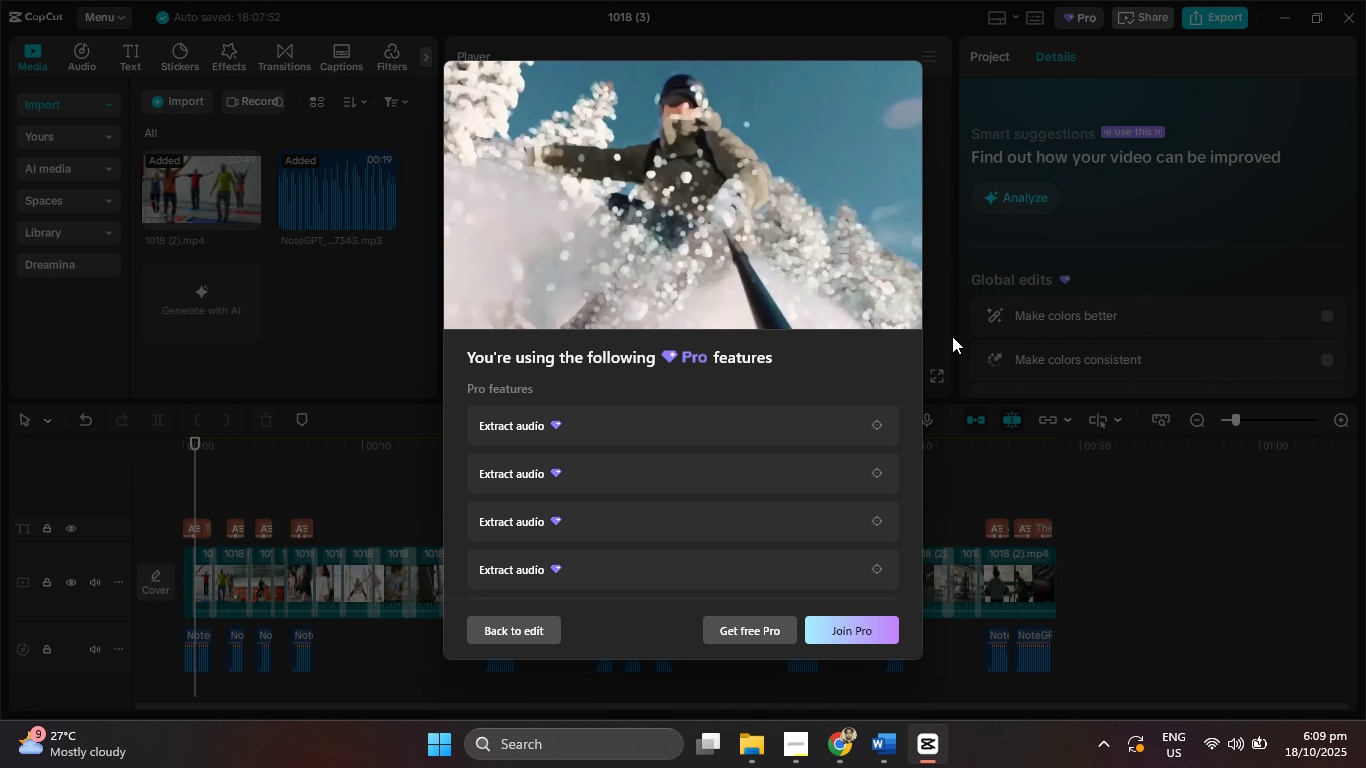 
left_click([1026, 153])
 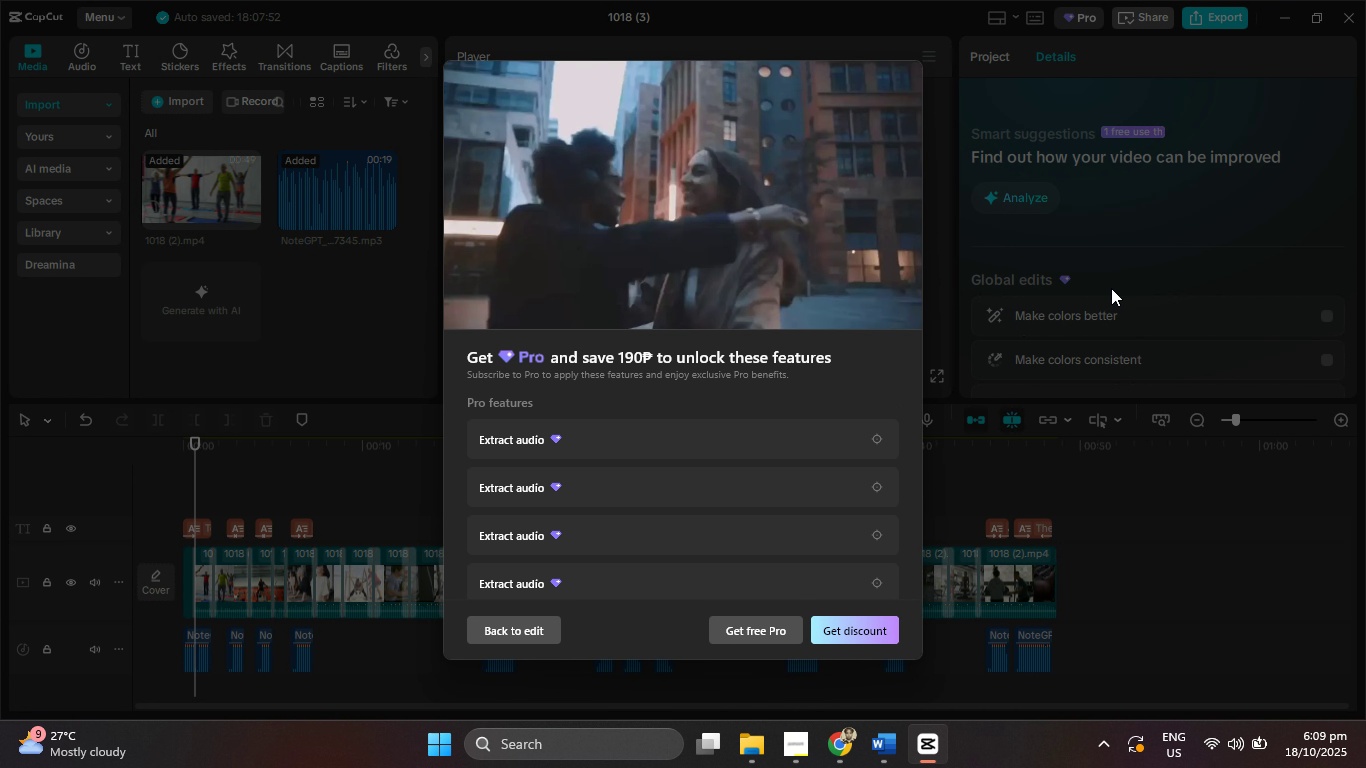 
left_click([1111, 288])
 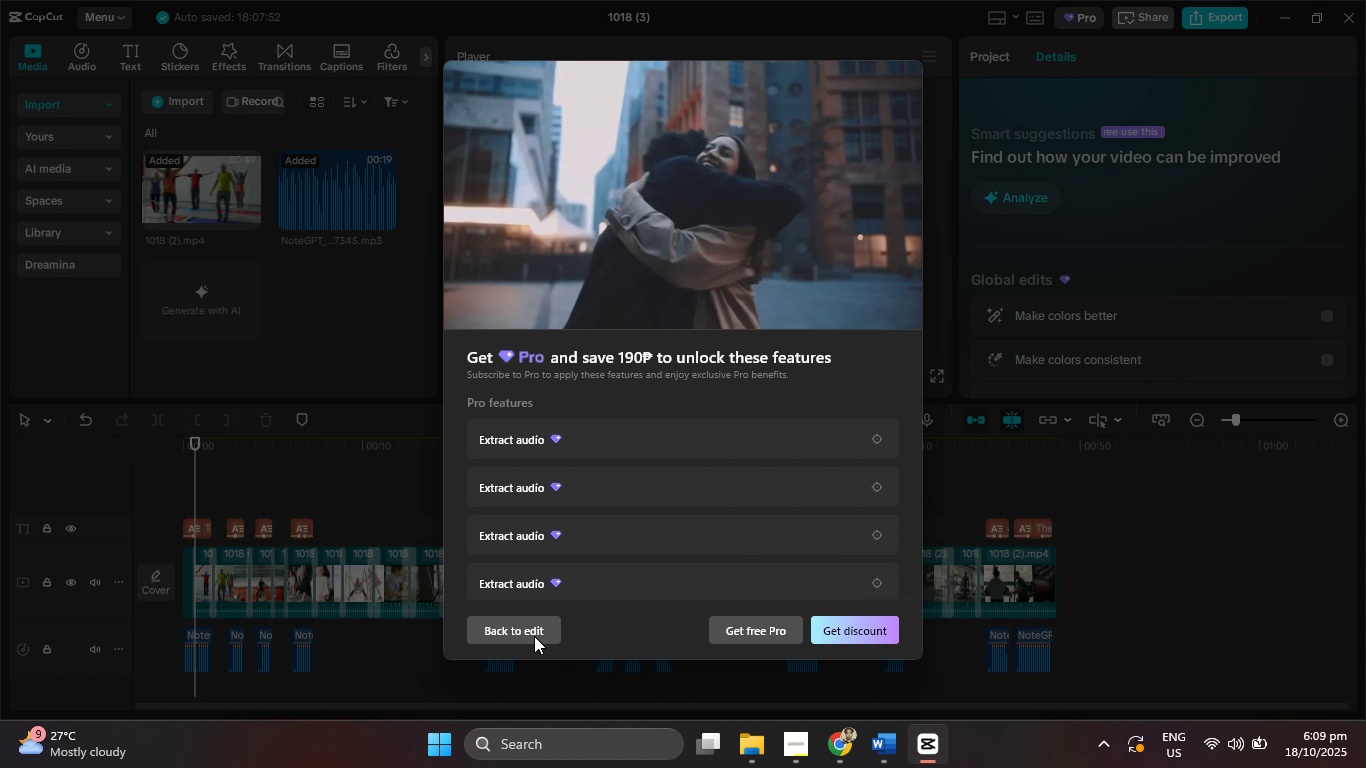 
left_click([534, 636])
 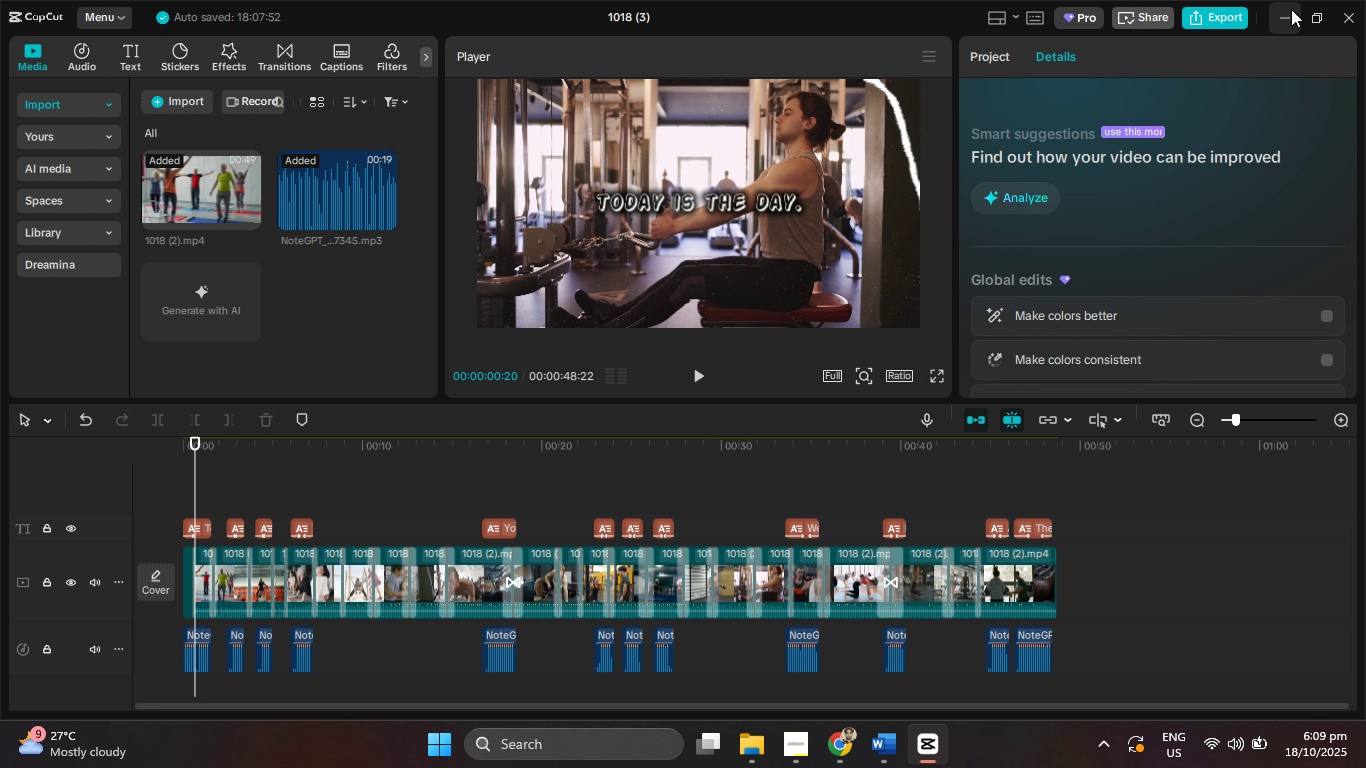 
left_click([1290, 9])
 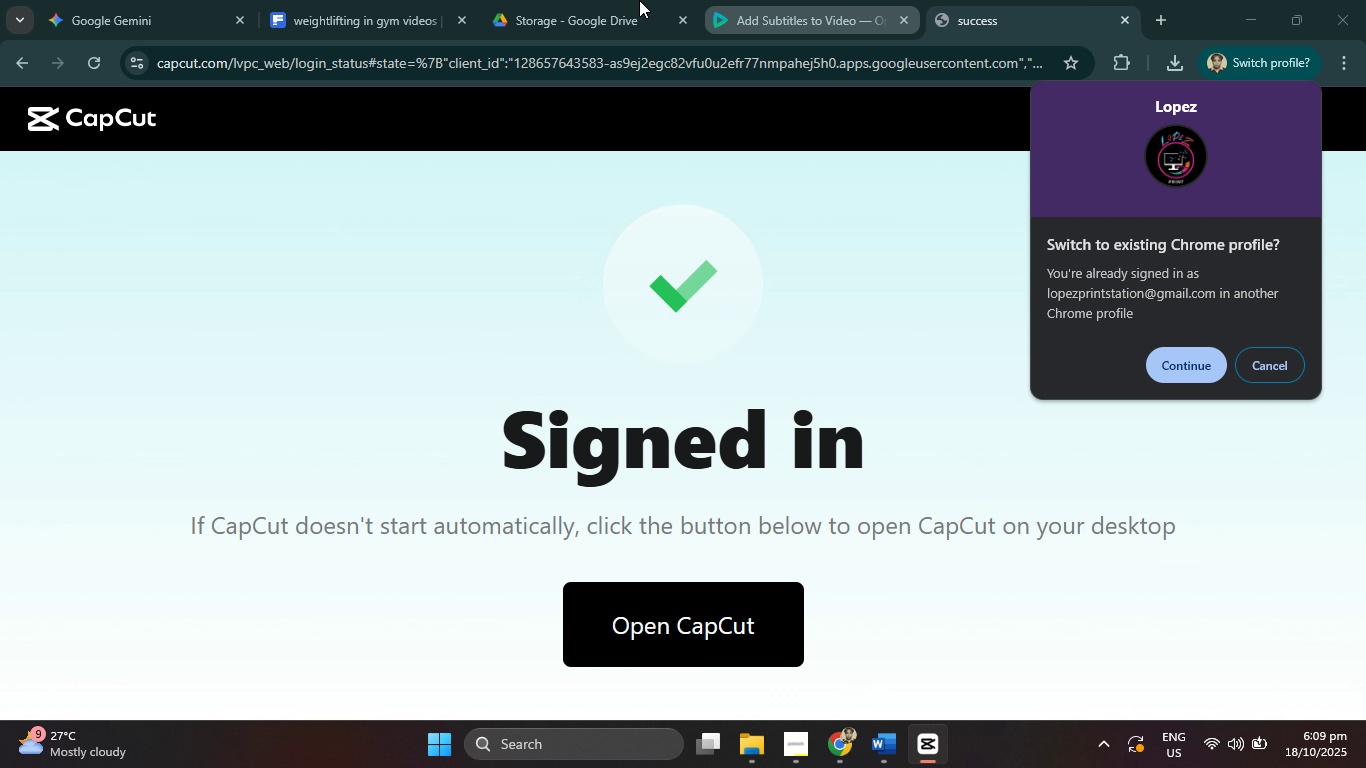 
left_click([584, 0])
 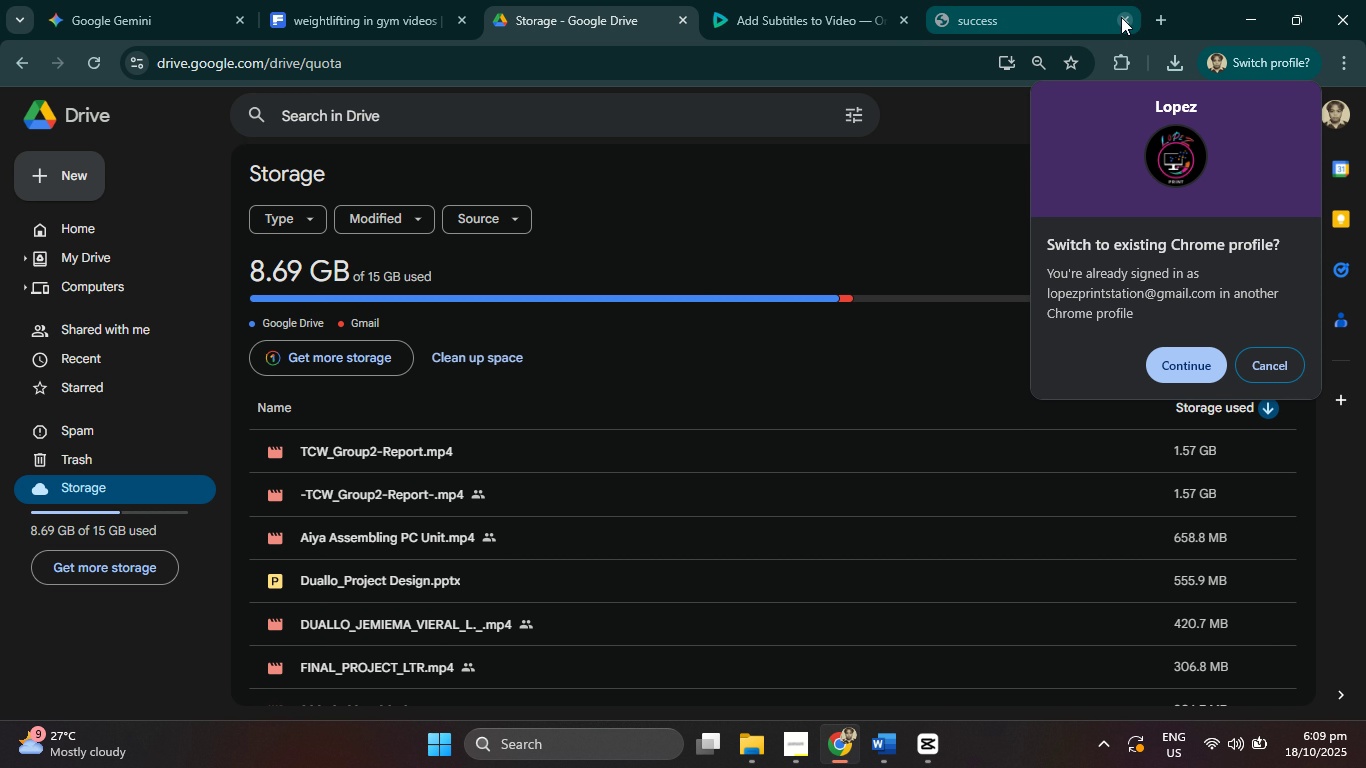 
left_click([1121, 17])
 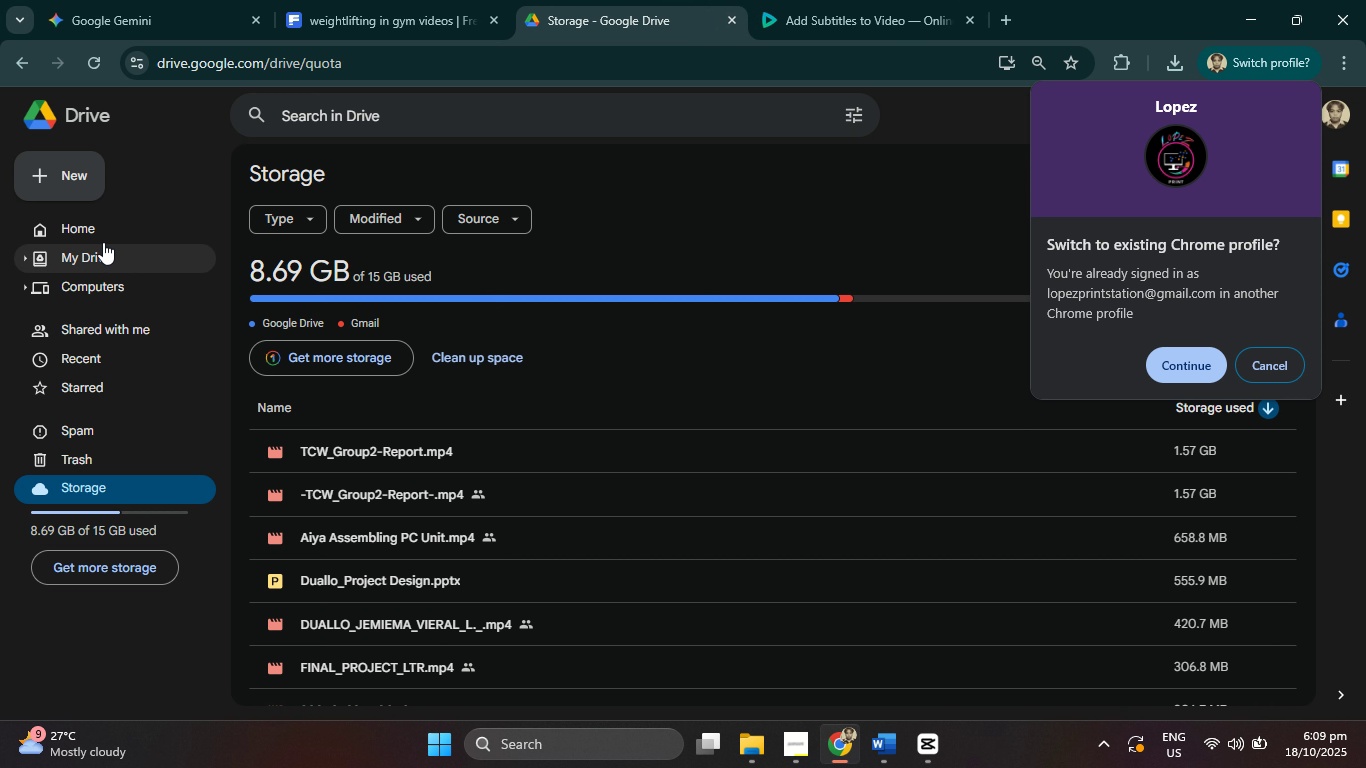 
left_click([104, 235])
 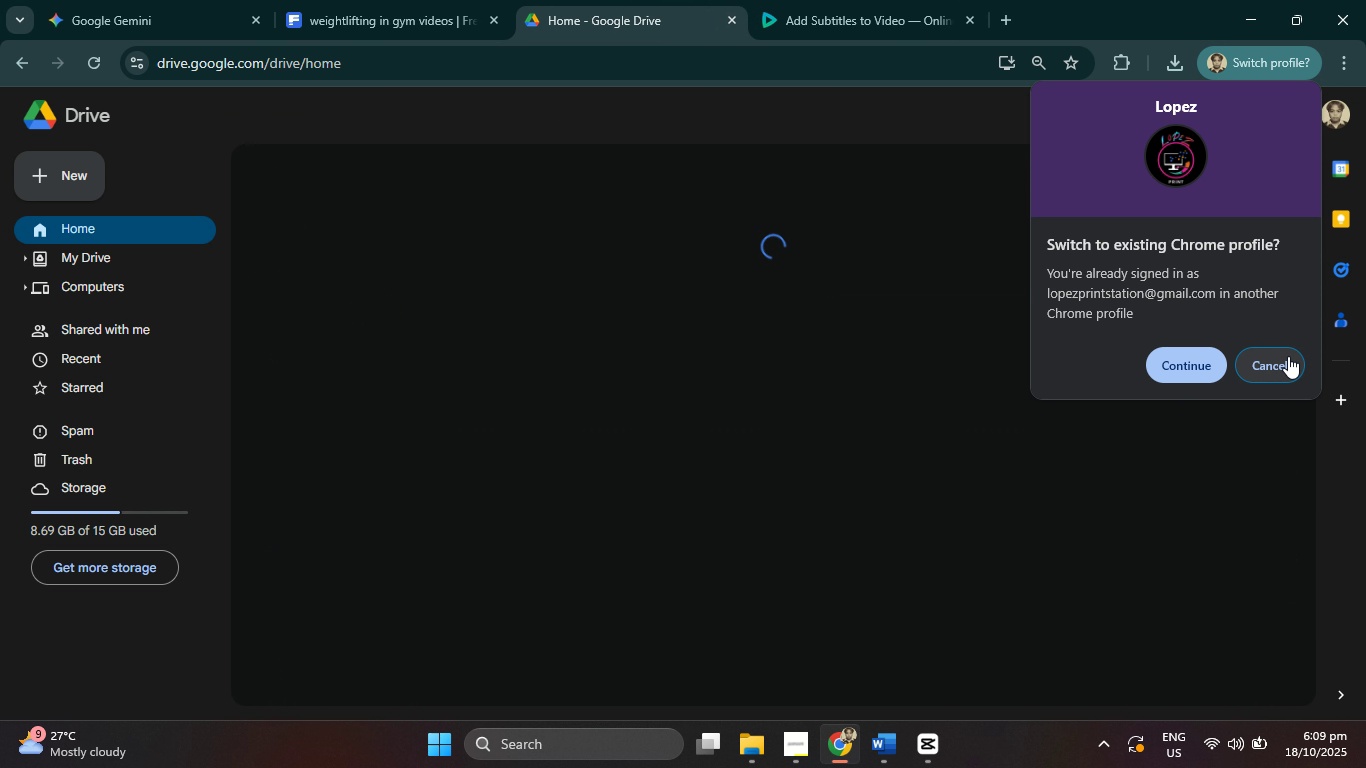 
left_click([1287, 357])
 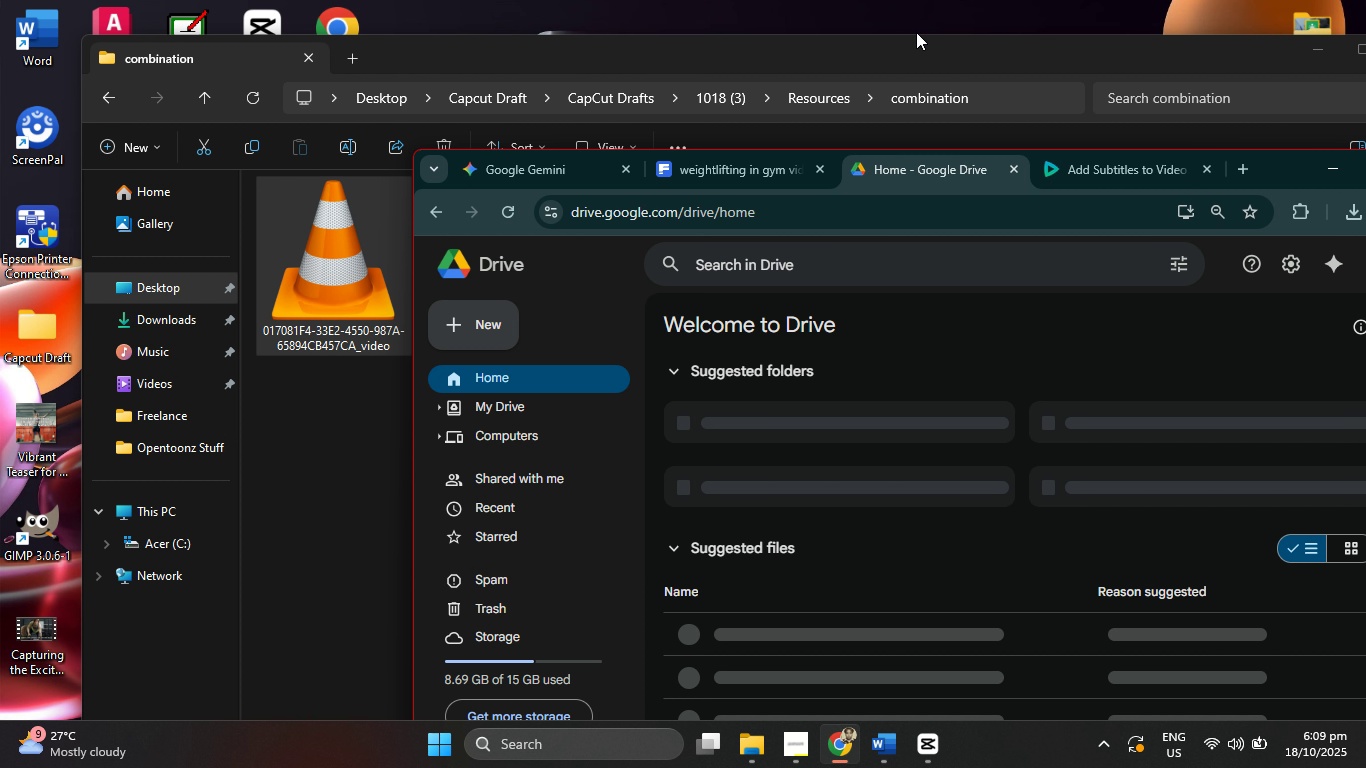 
left_click([1306, 50])
 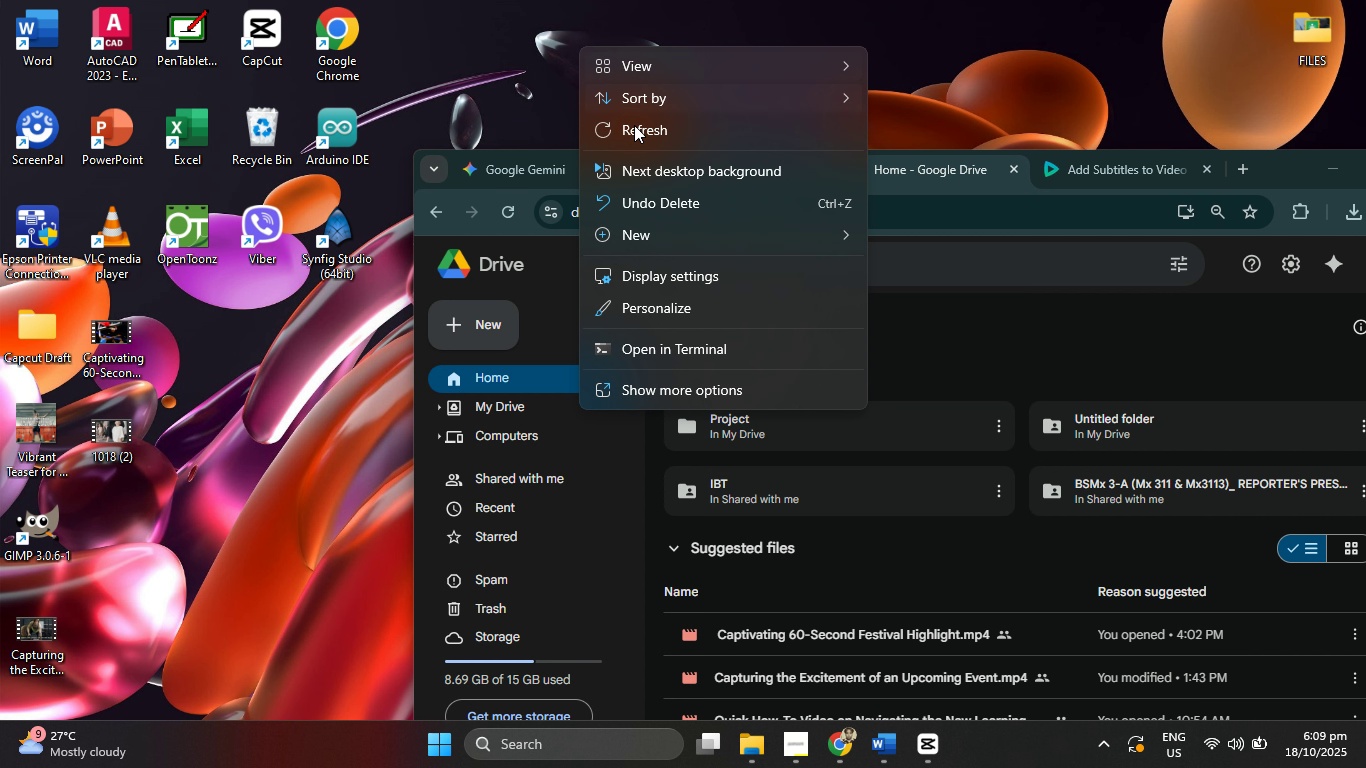 
left_click([637, 130])
 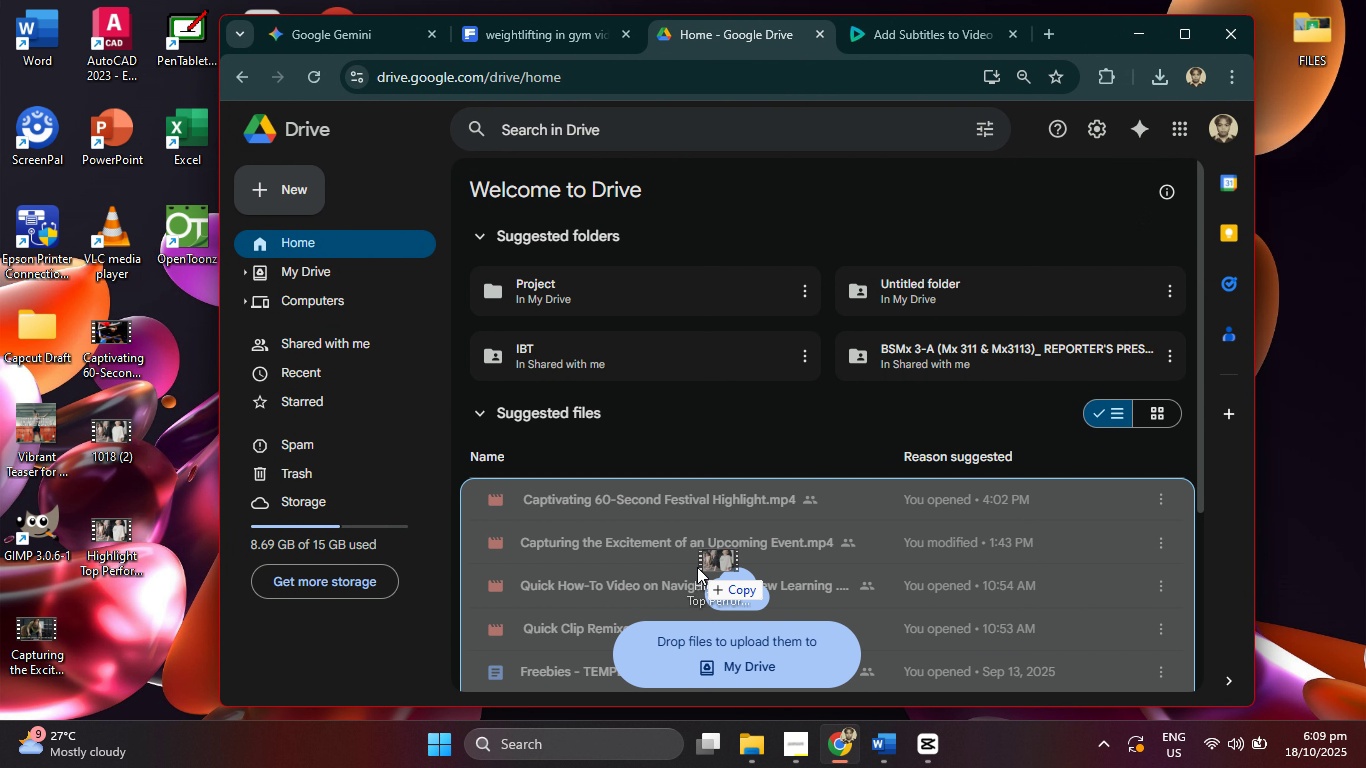 
wait(6.87)
 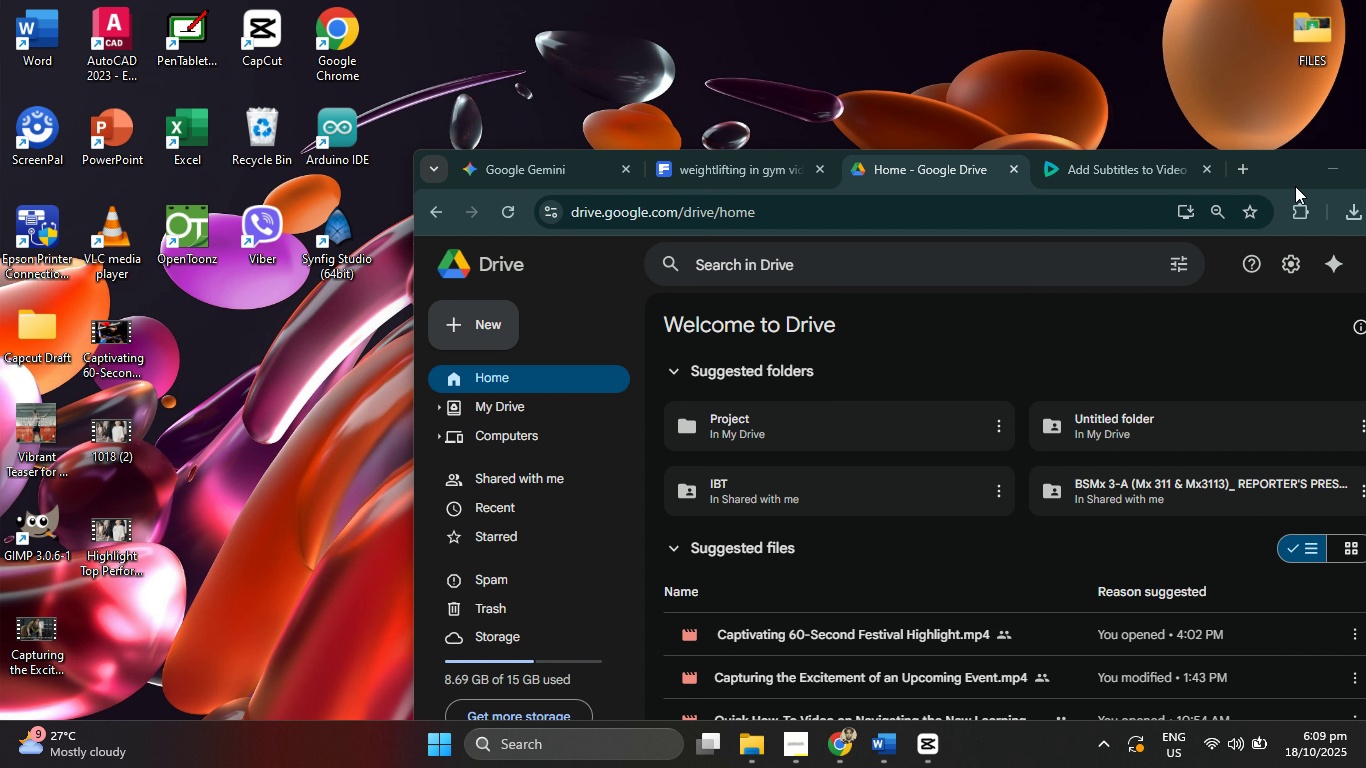 
left_click([1181, 28])
 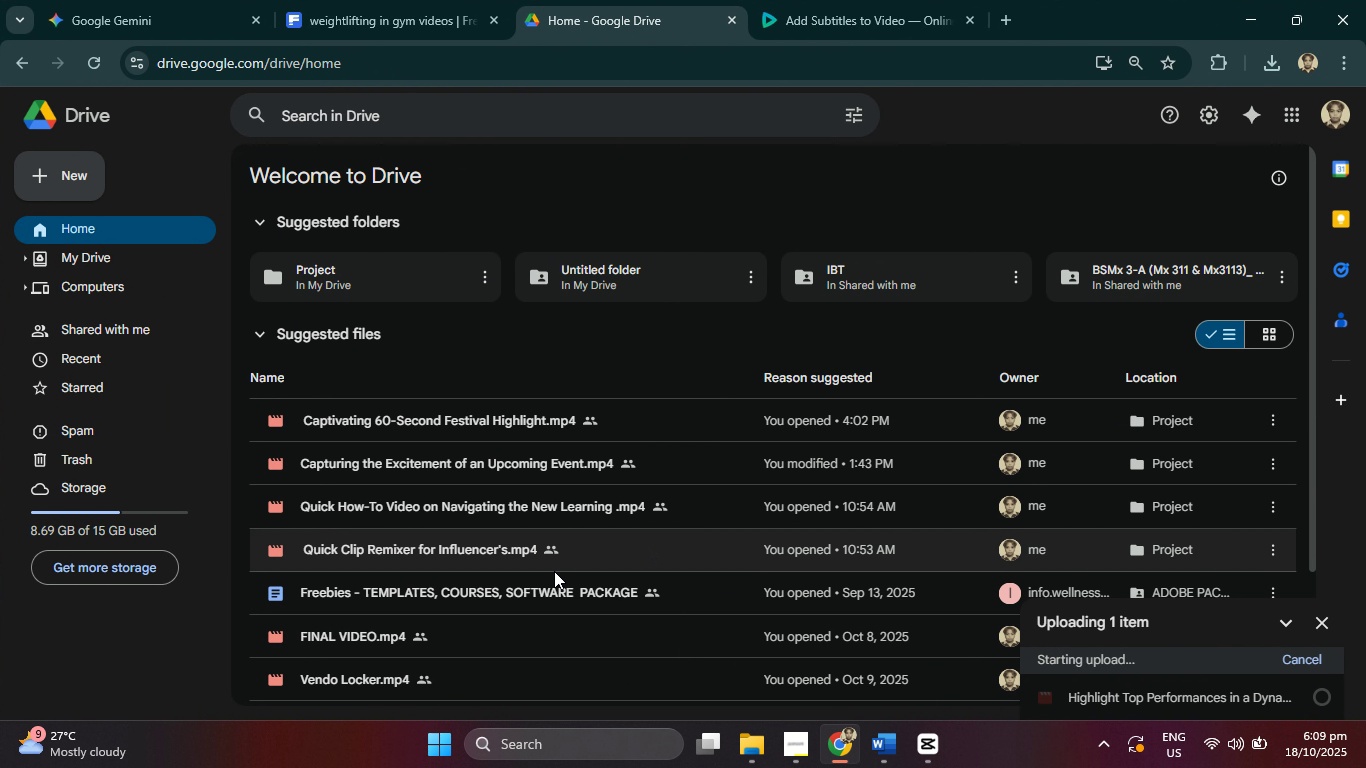 
scroll: coordinate [556, 566], scroll_direction: down, amount: 4.0
 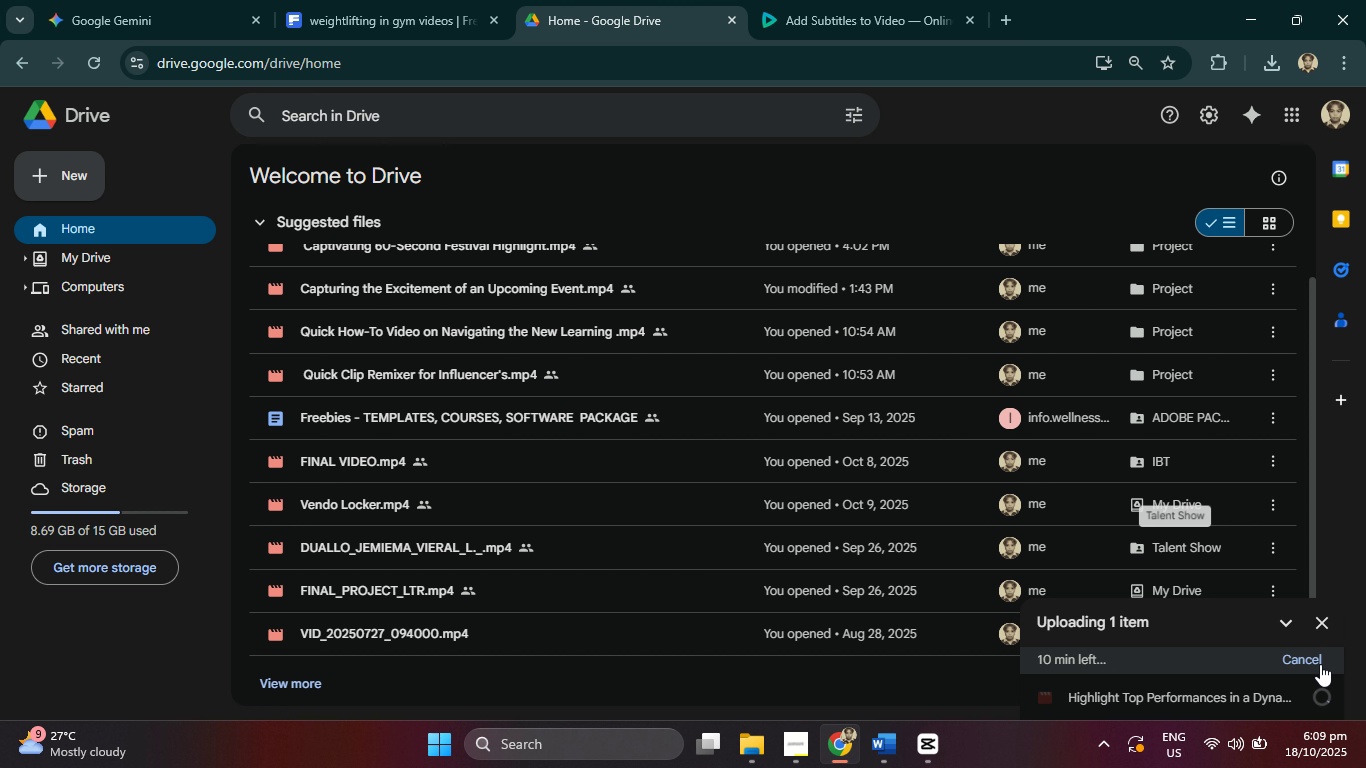 
left_click([1316, 658])
 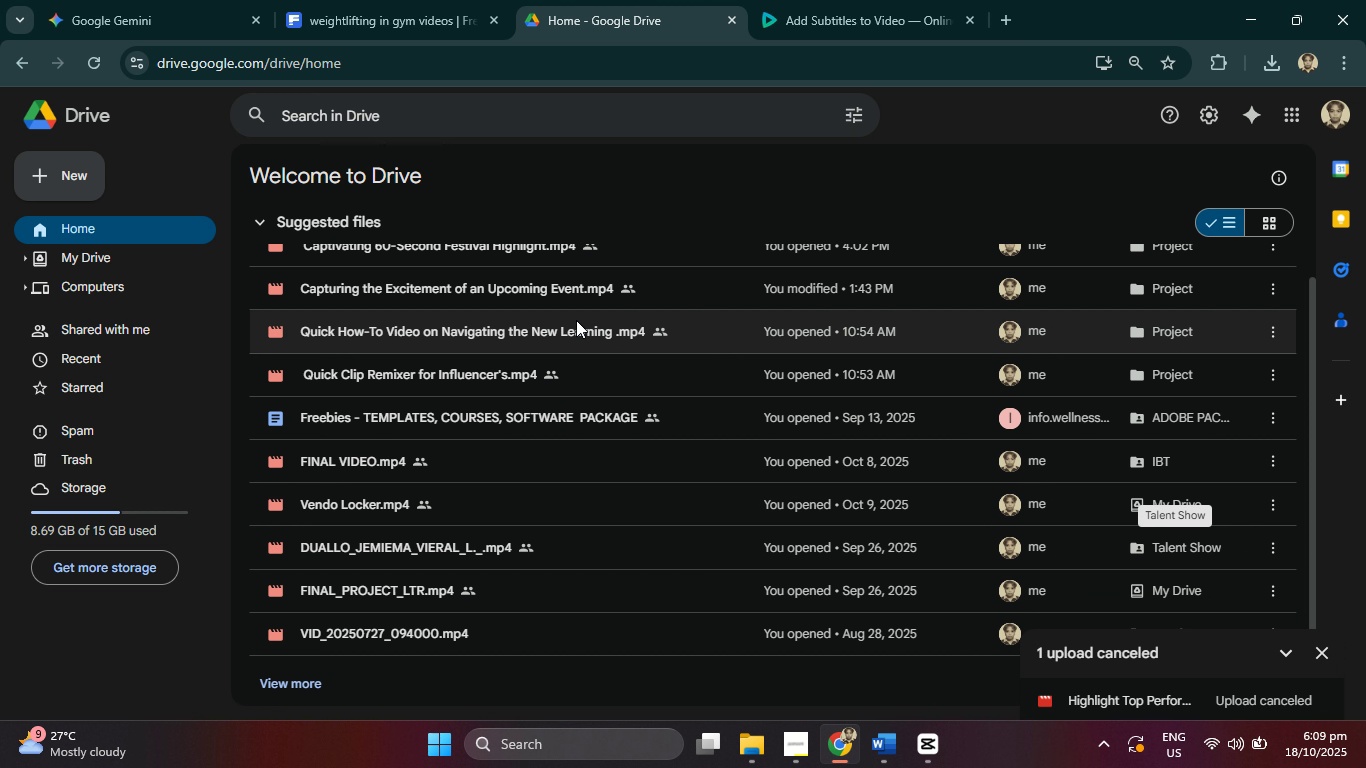 
scroll: coordinate [575, 320], scroll_direction: up, amount: 5.0
 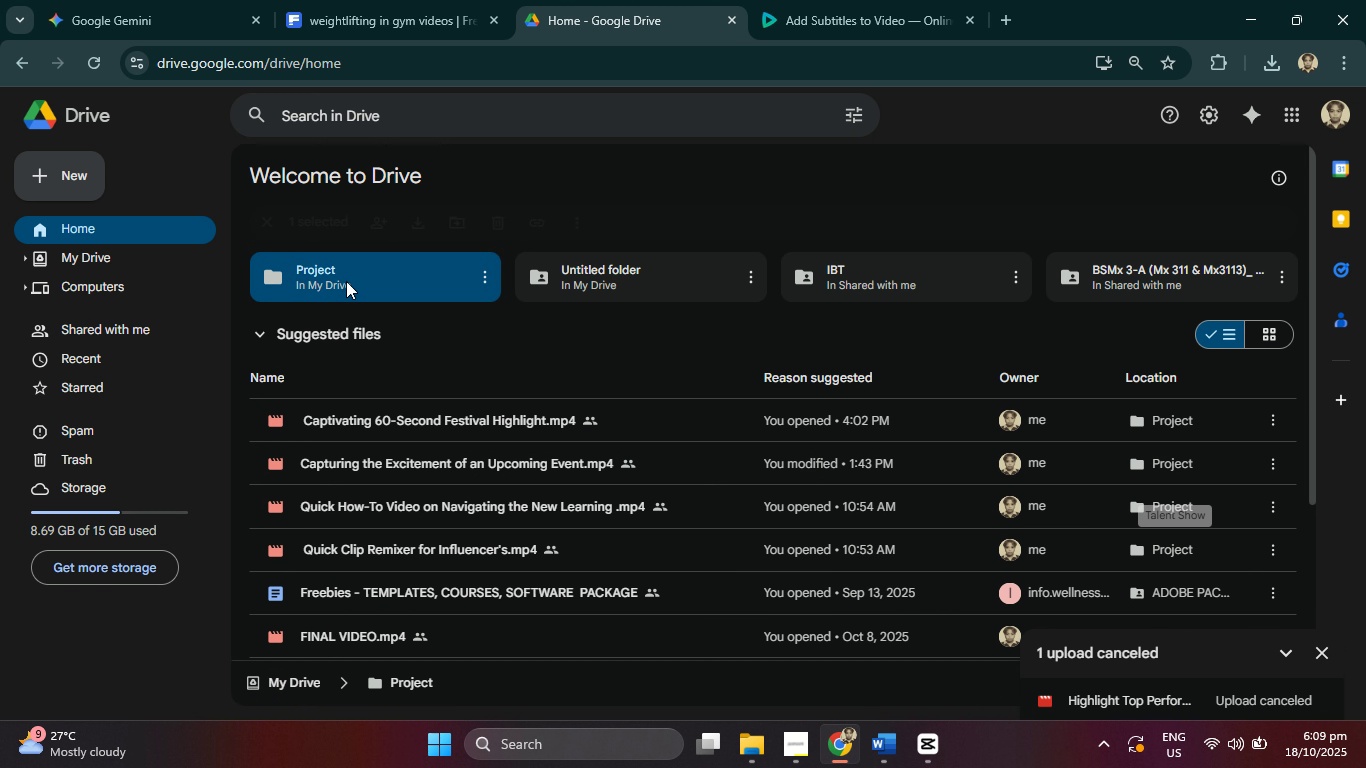 
double_click([346, 281])
 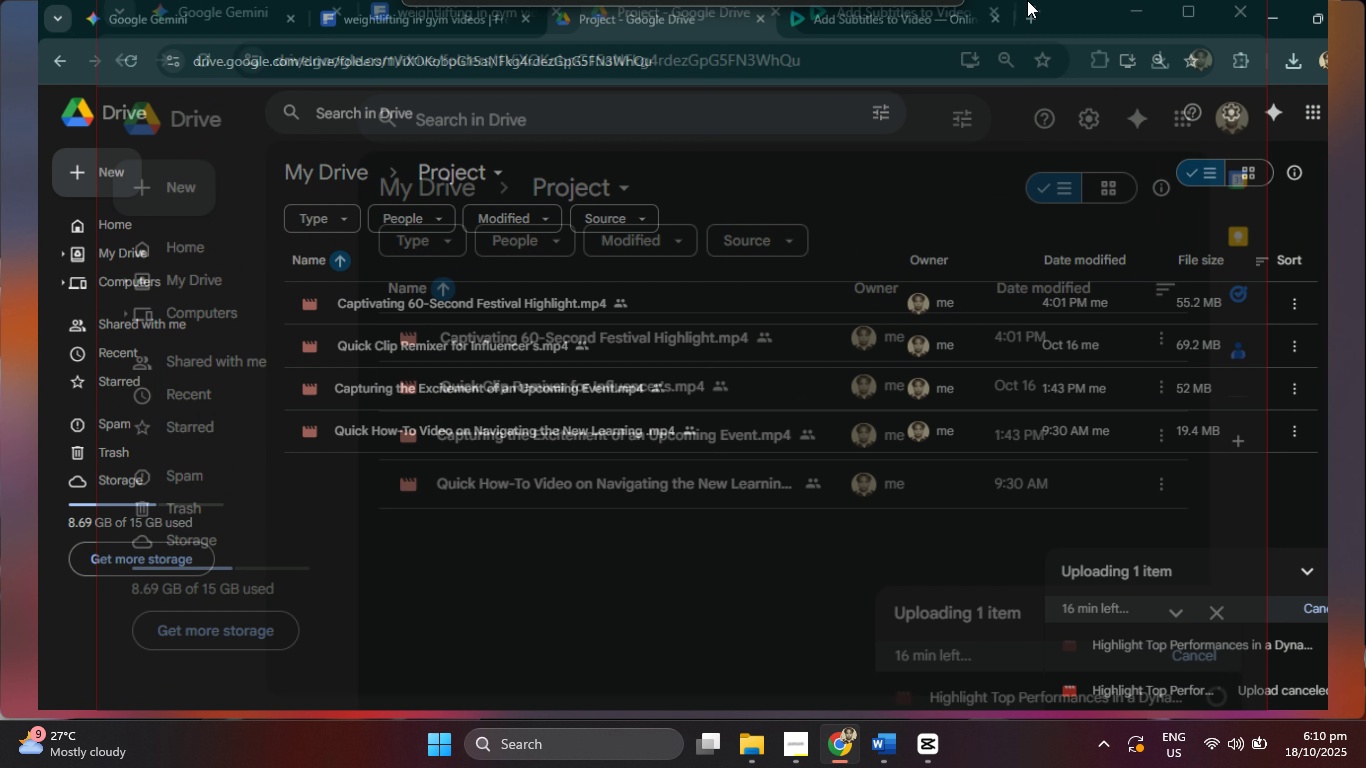 
wait(11.2)
 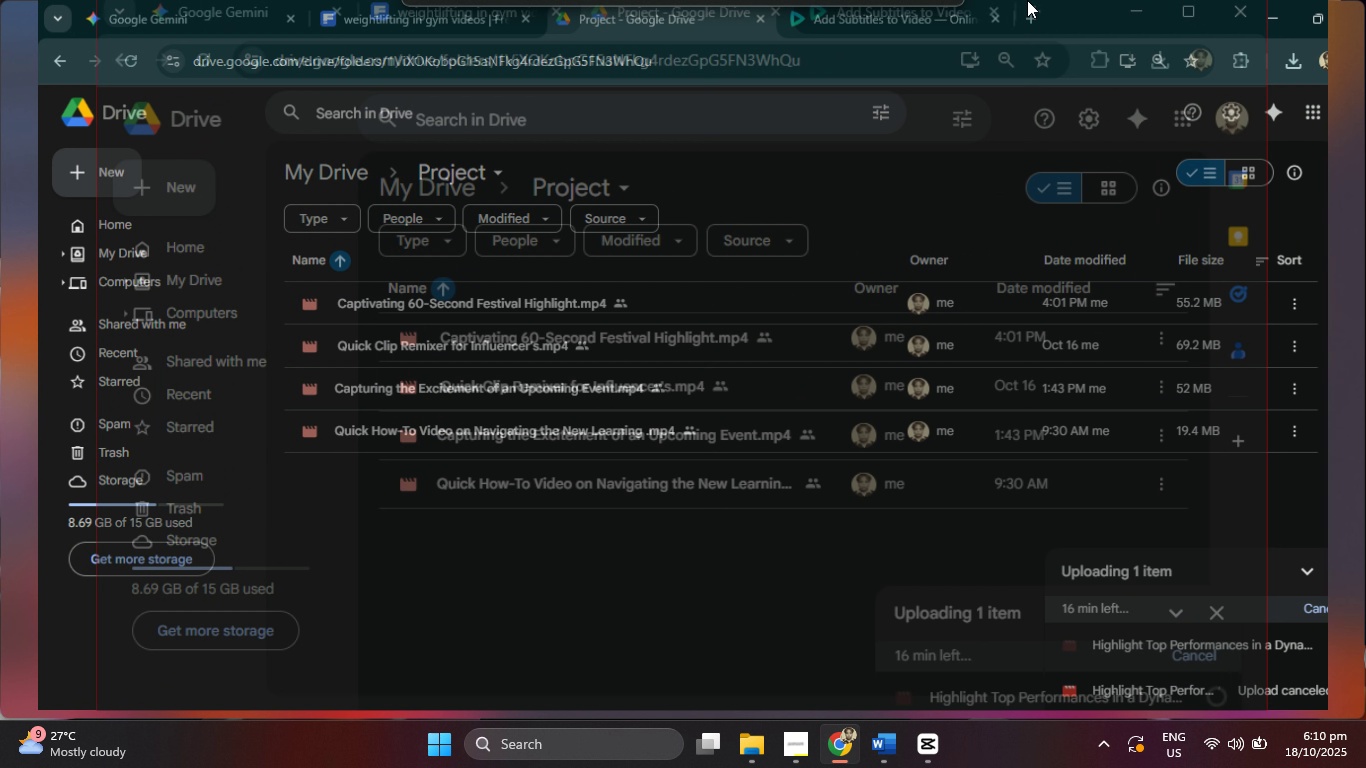 
left_click([809, 743])